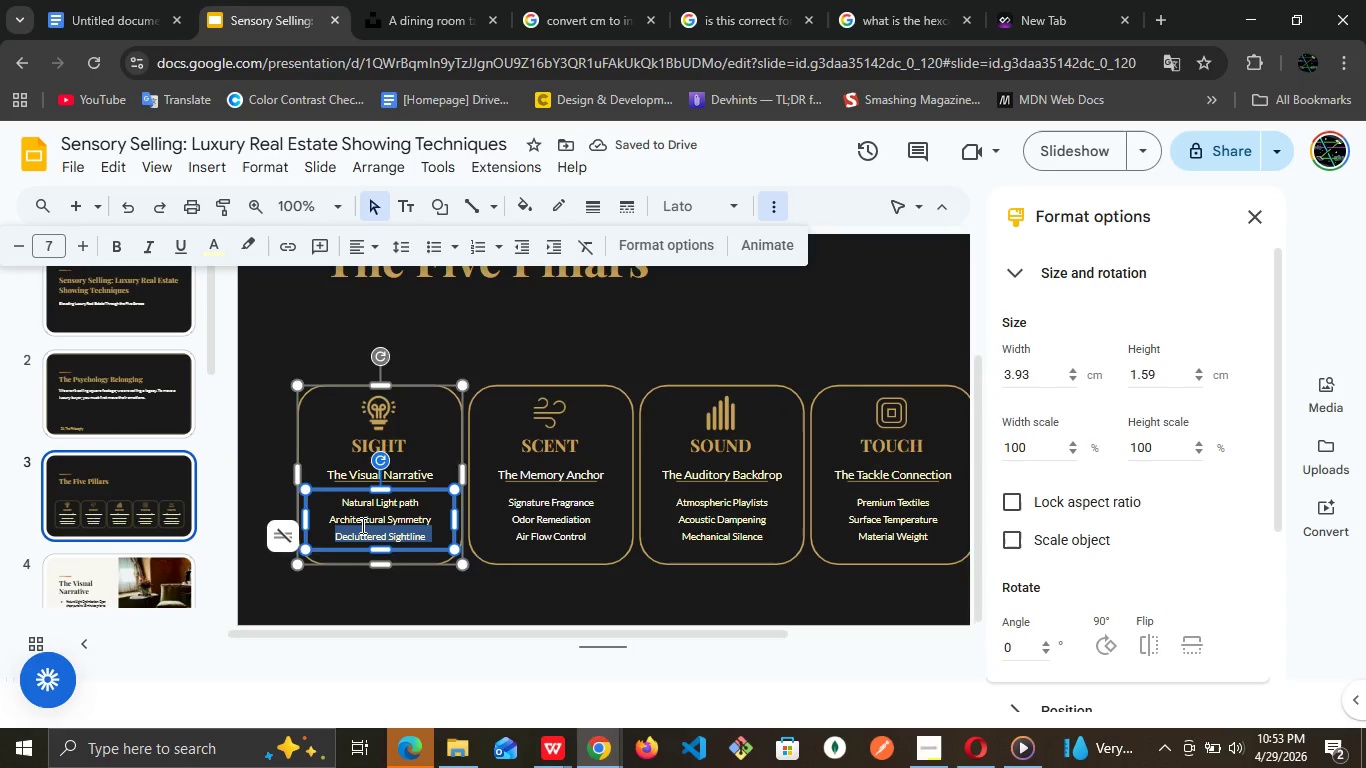 
key(Control+A)
 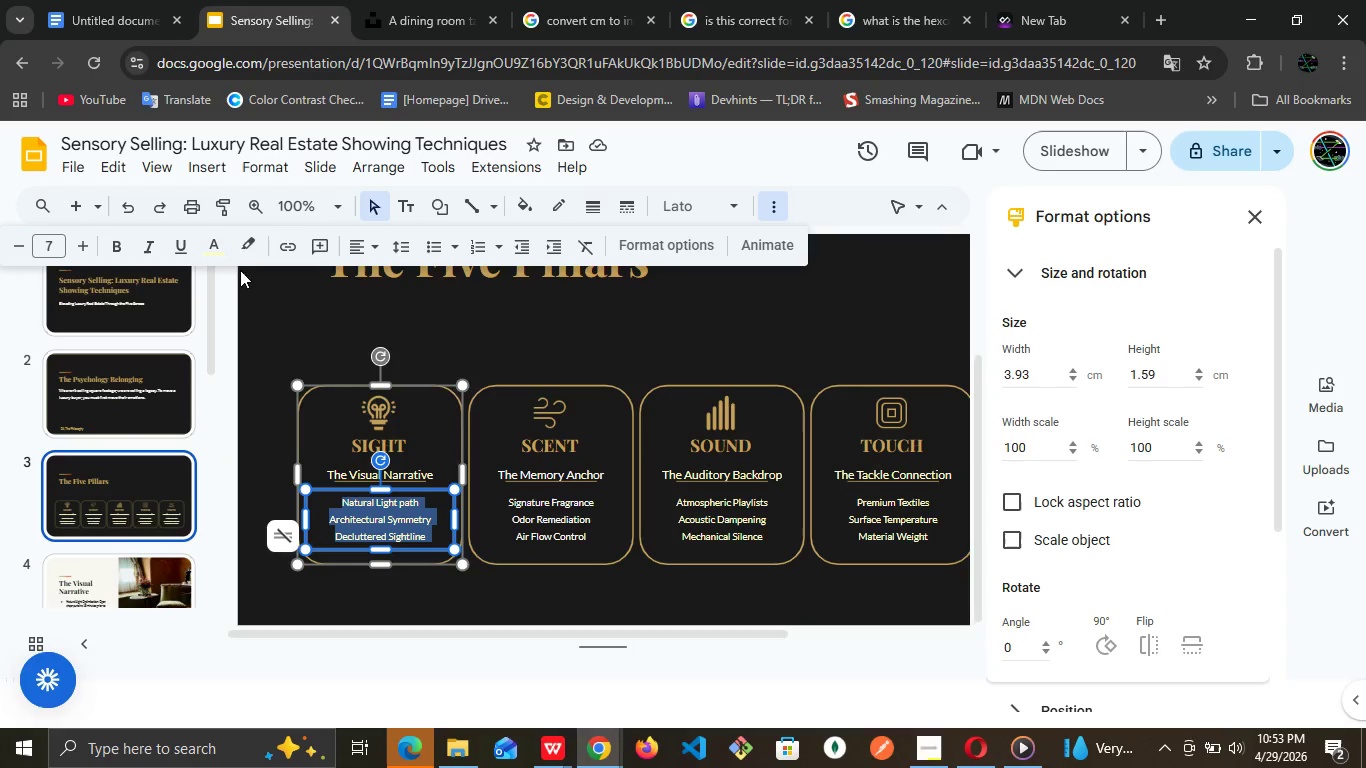 
left_click([212, 246])
 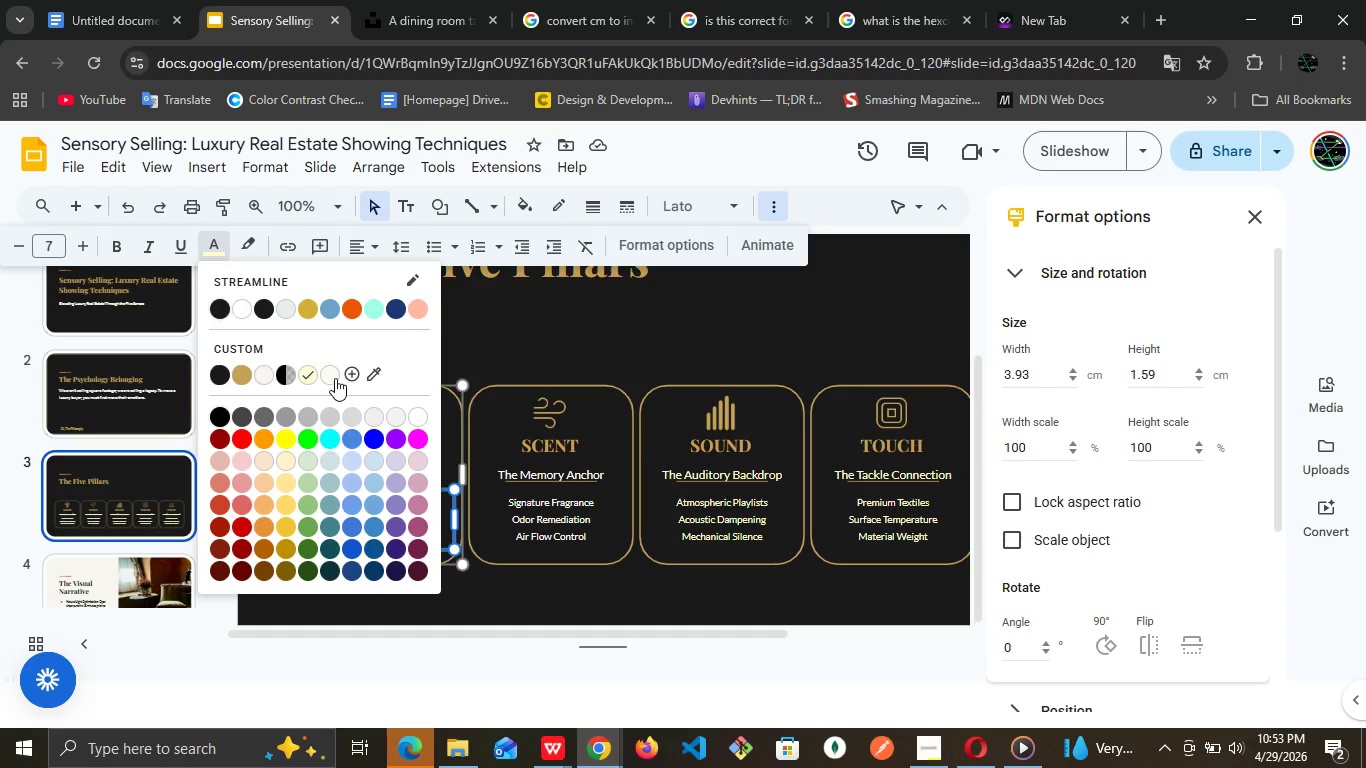 
left_click([335, 378])
 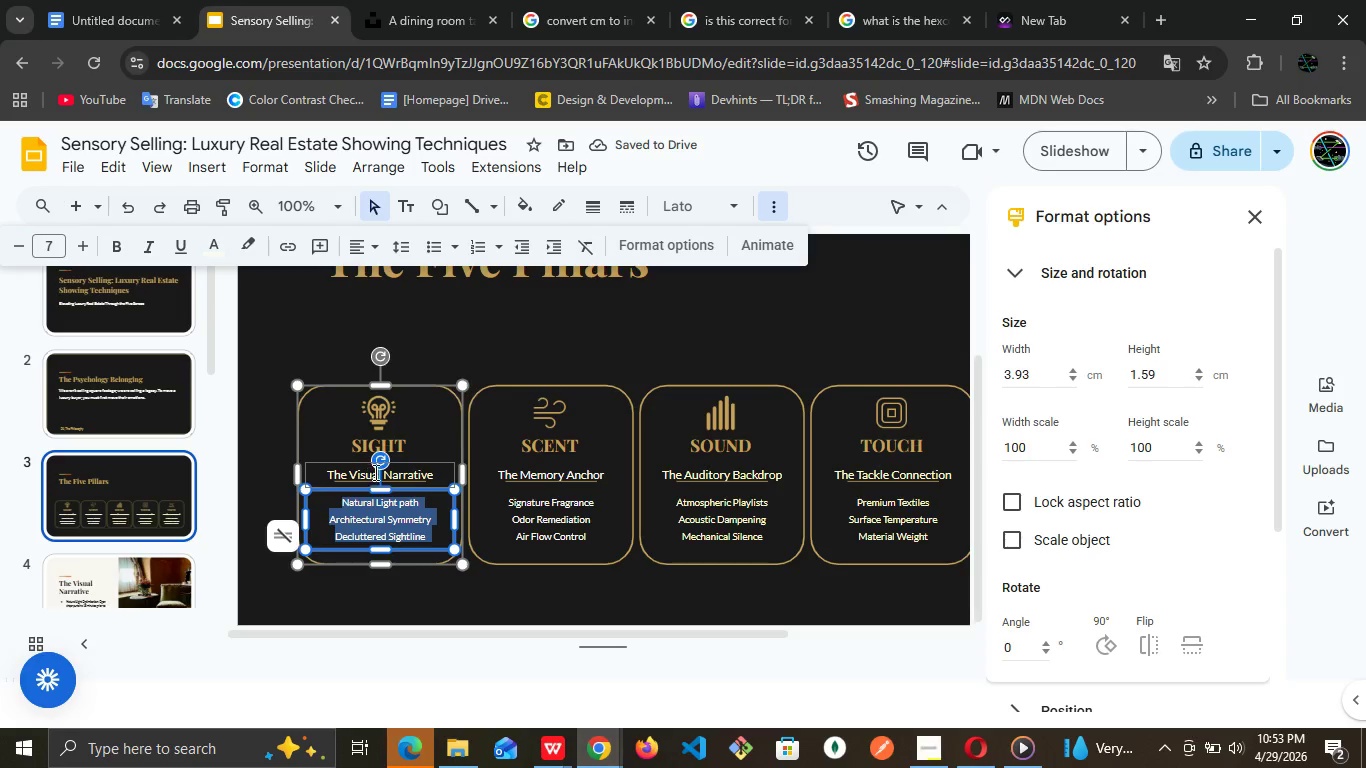 
left_click([398, 478])
 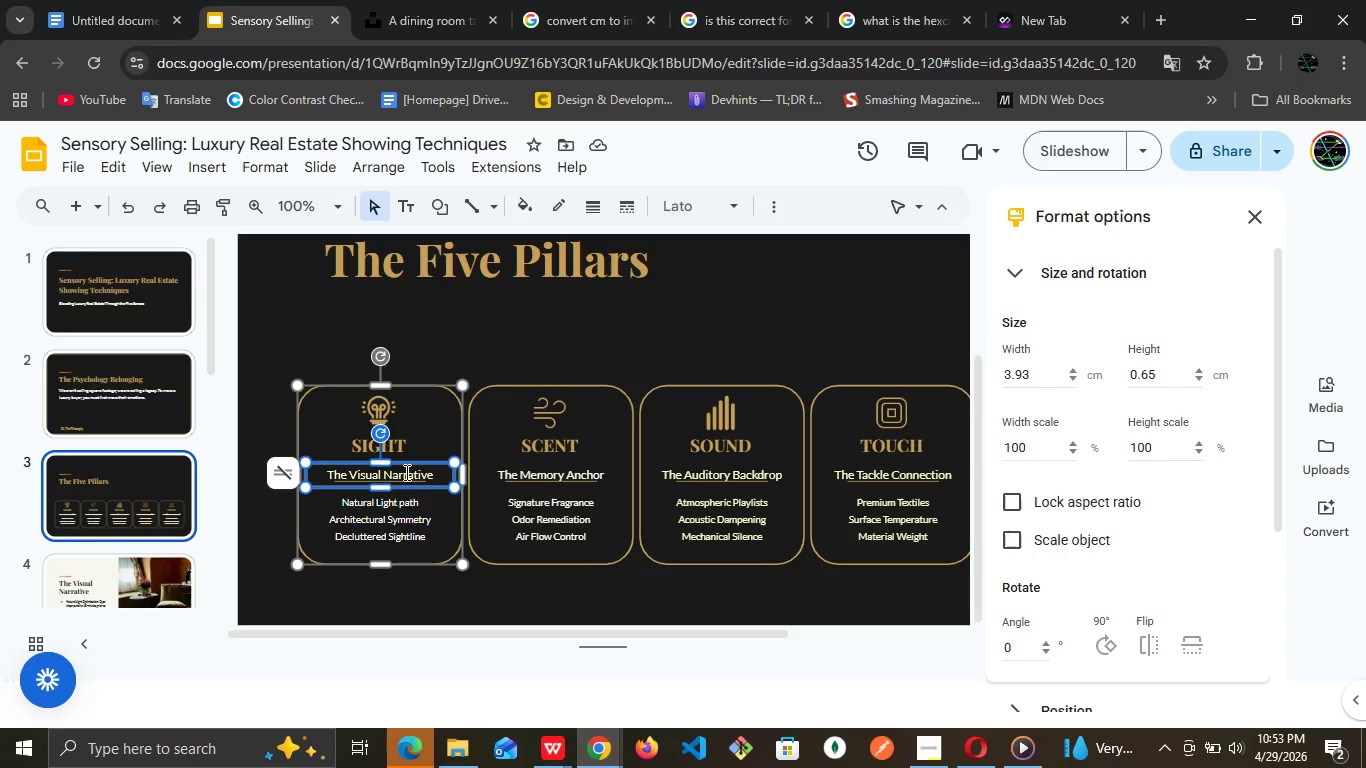 
double_click([405, 472])
 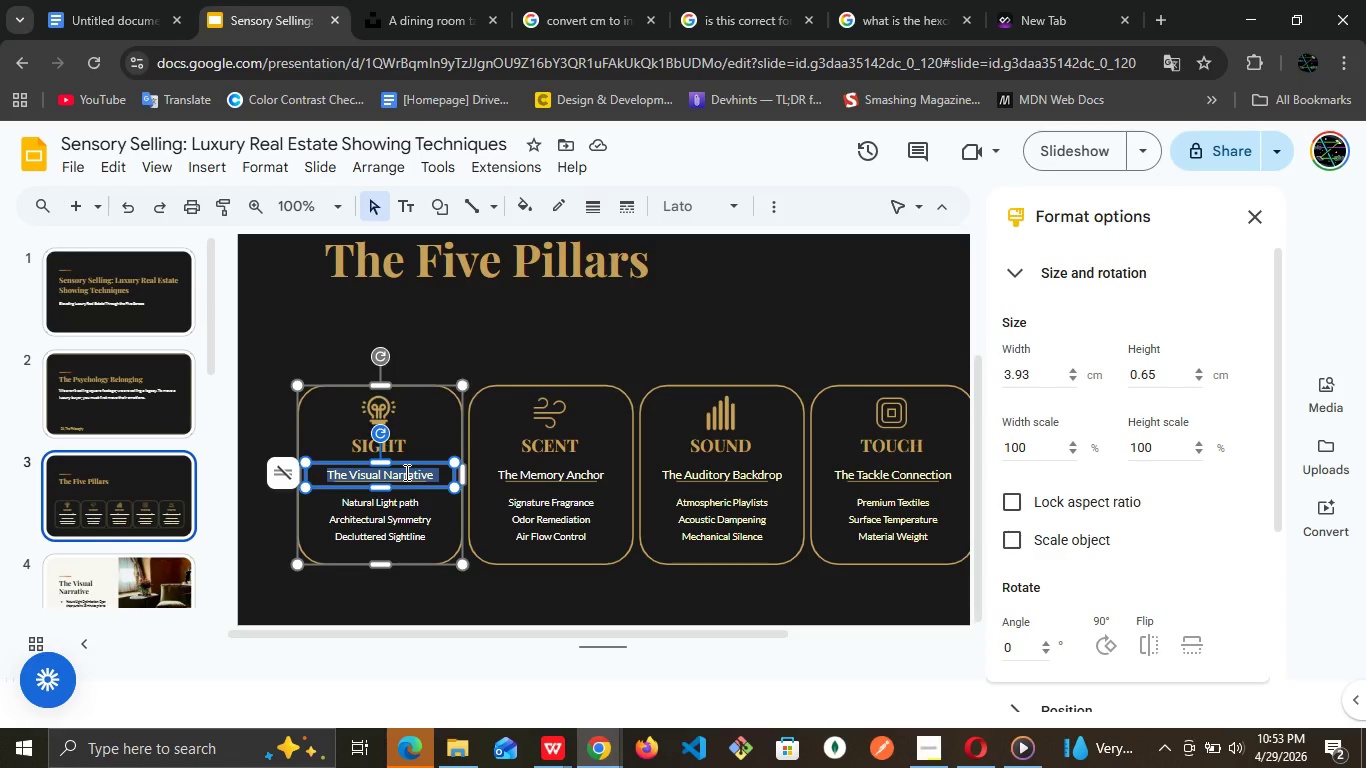 
triple_click([405, 472])
 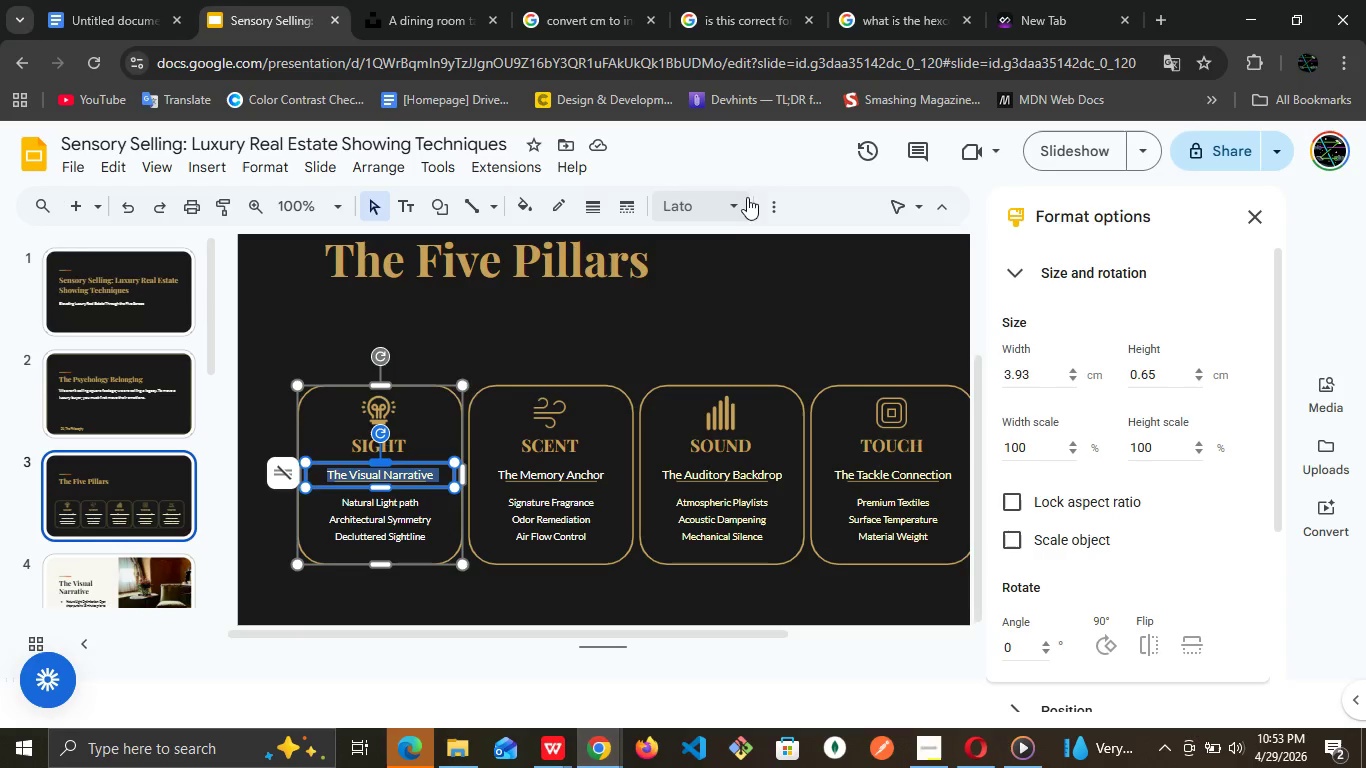 
left_click([783, 204])
 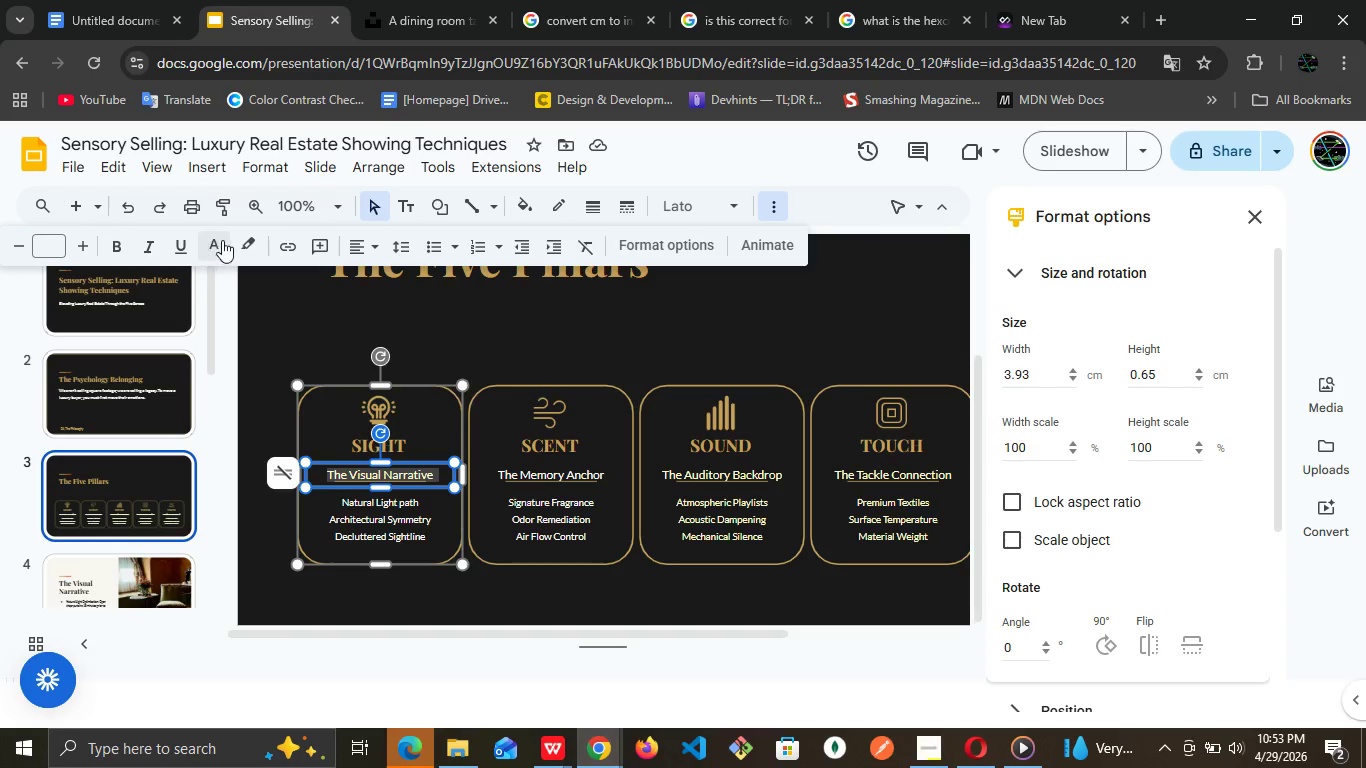 
left_click([222, 240])
 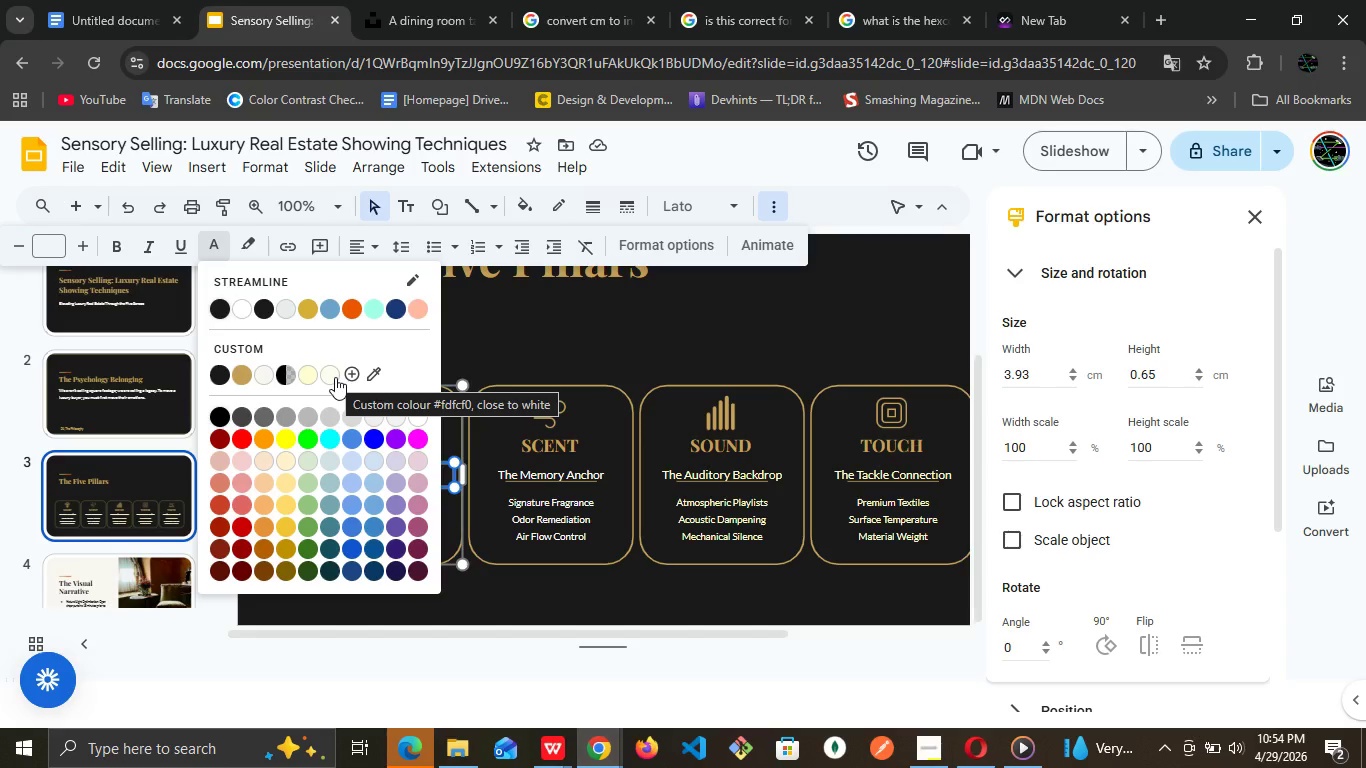 
wait(38.51)
 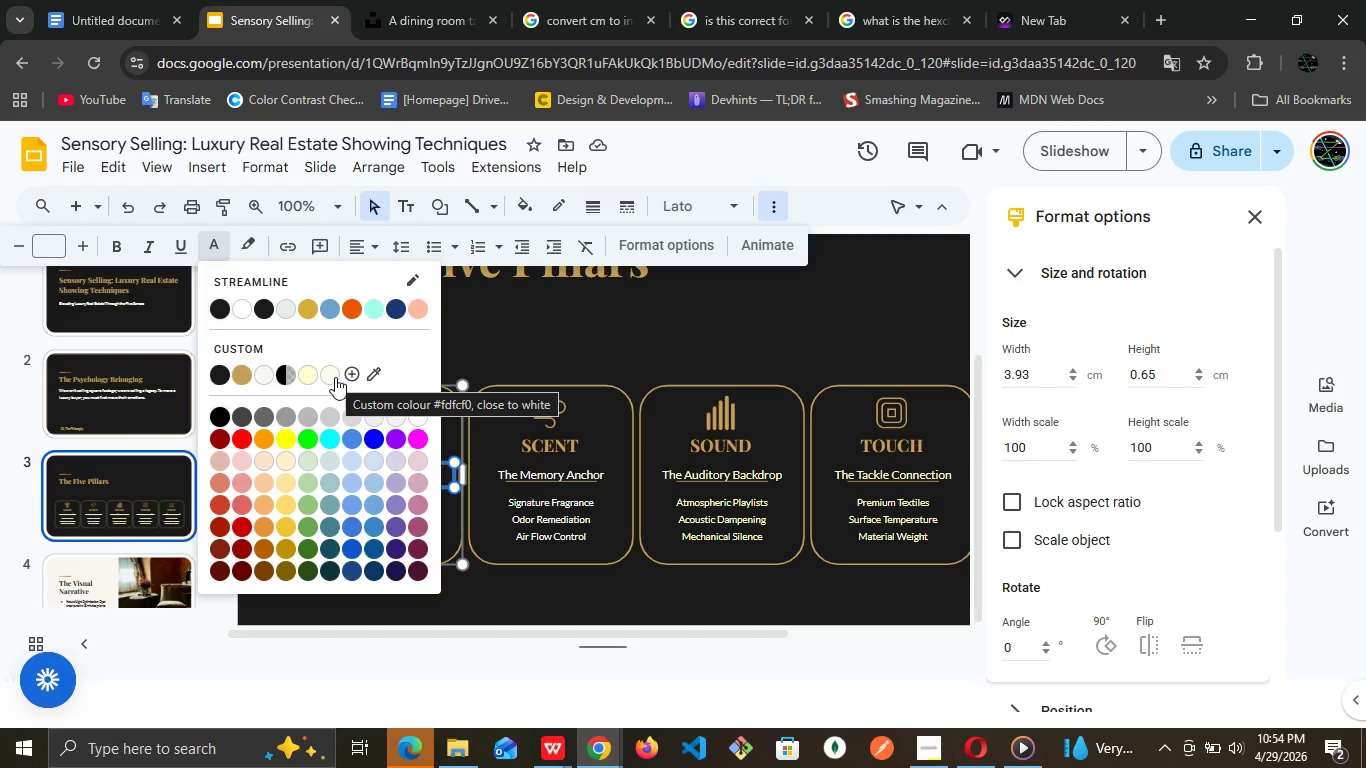 
left_click([329, 375])
 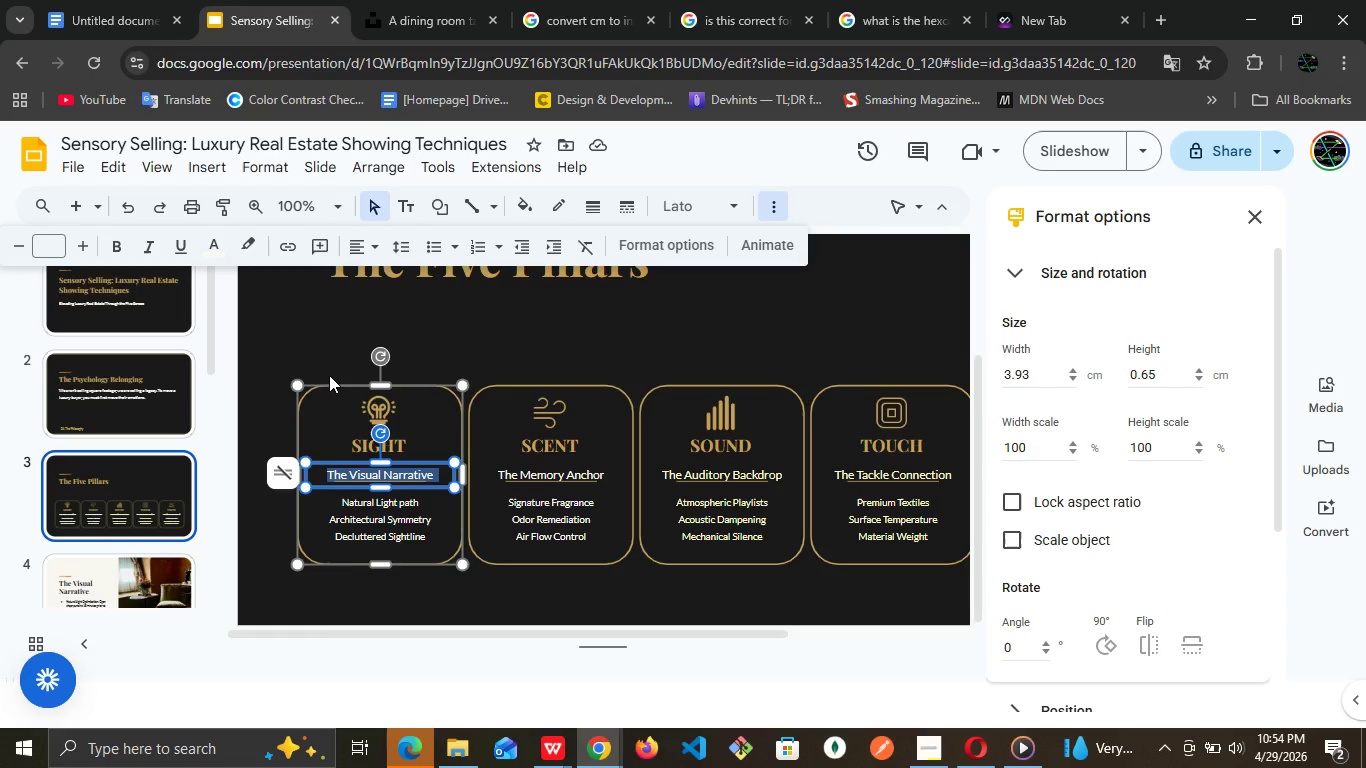 
wait(16.38)
 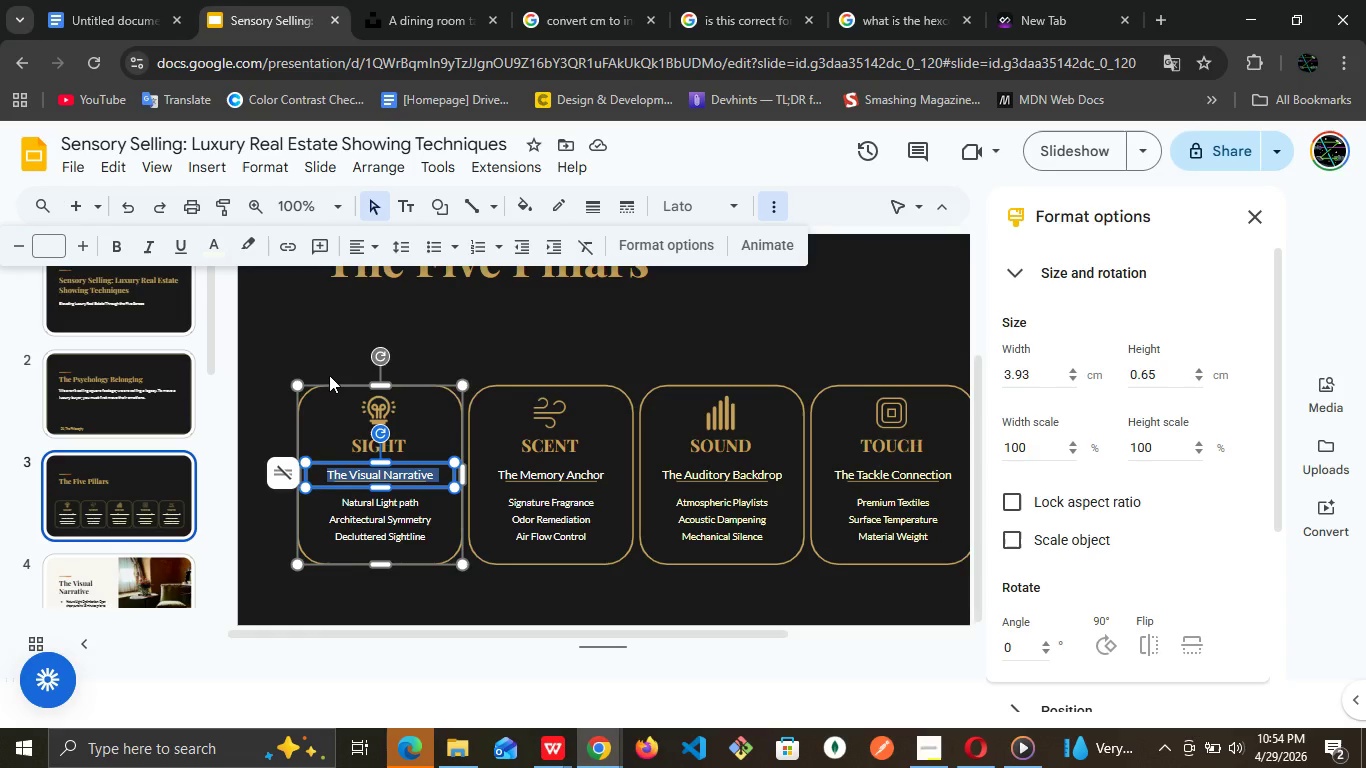 
left_click([552, 491])
 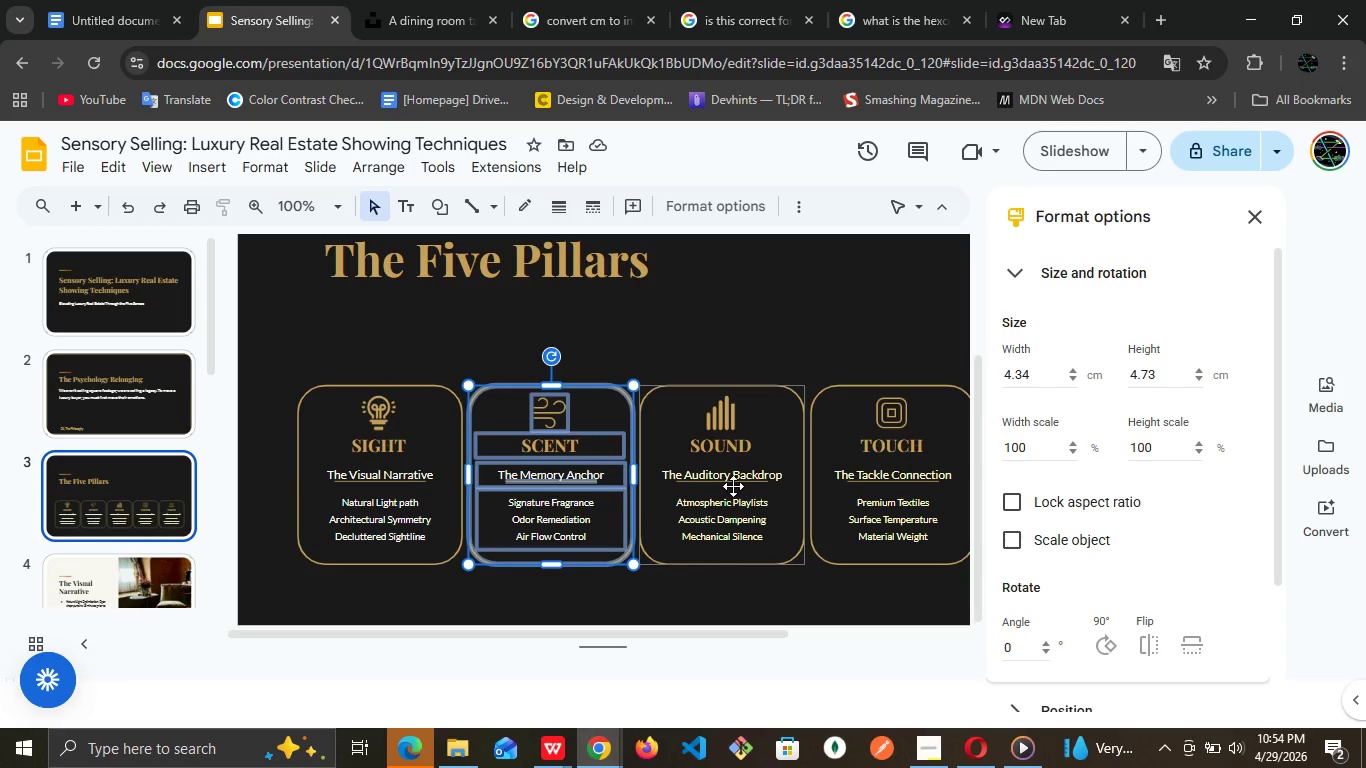 
left_click([733, 486])
 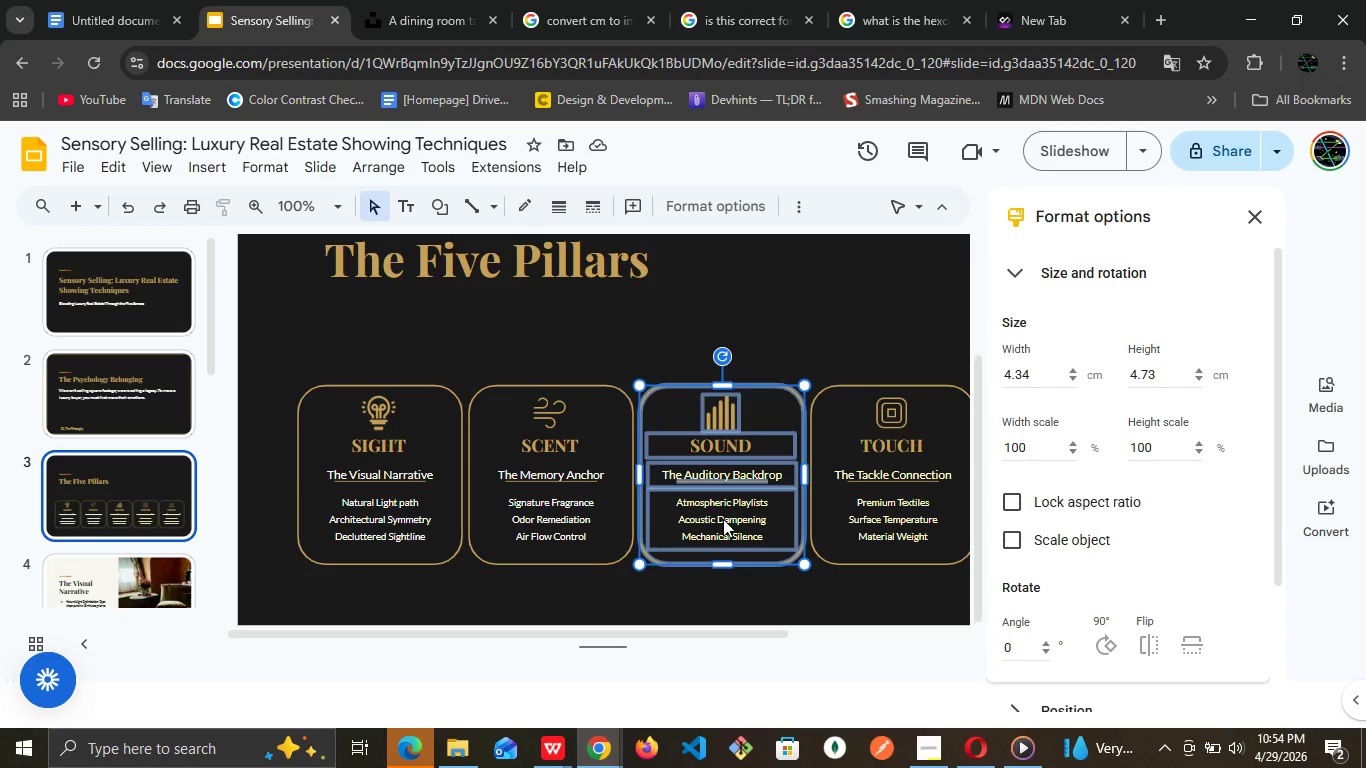 
double_click([723, 519])
 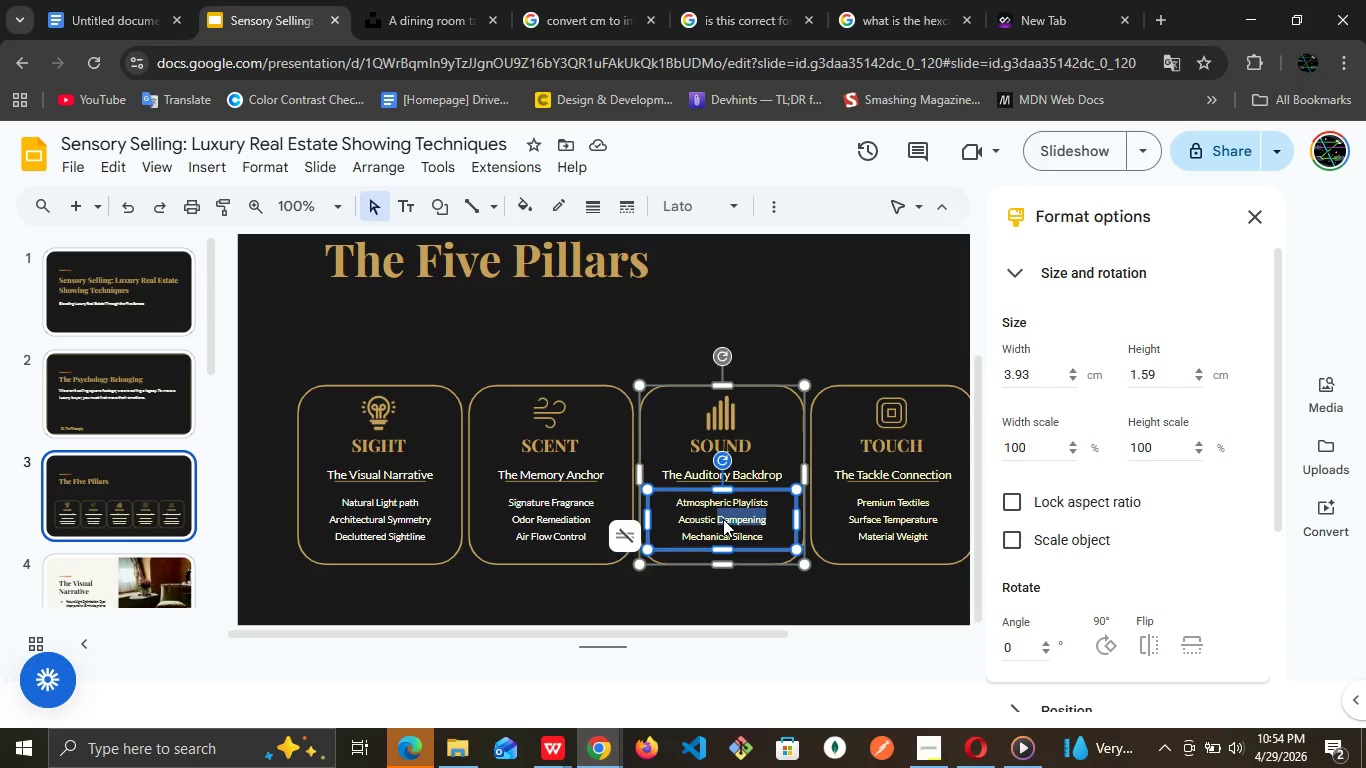 
triple_click([723, 519])
 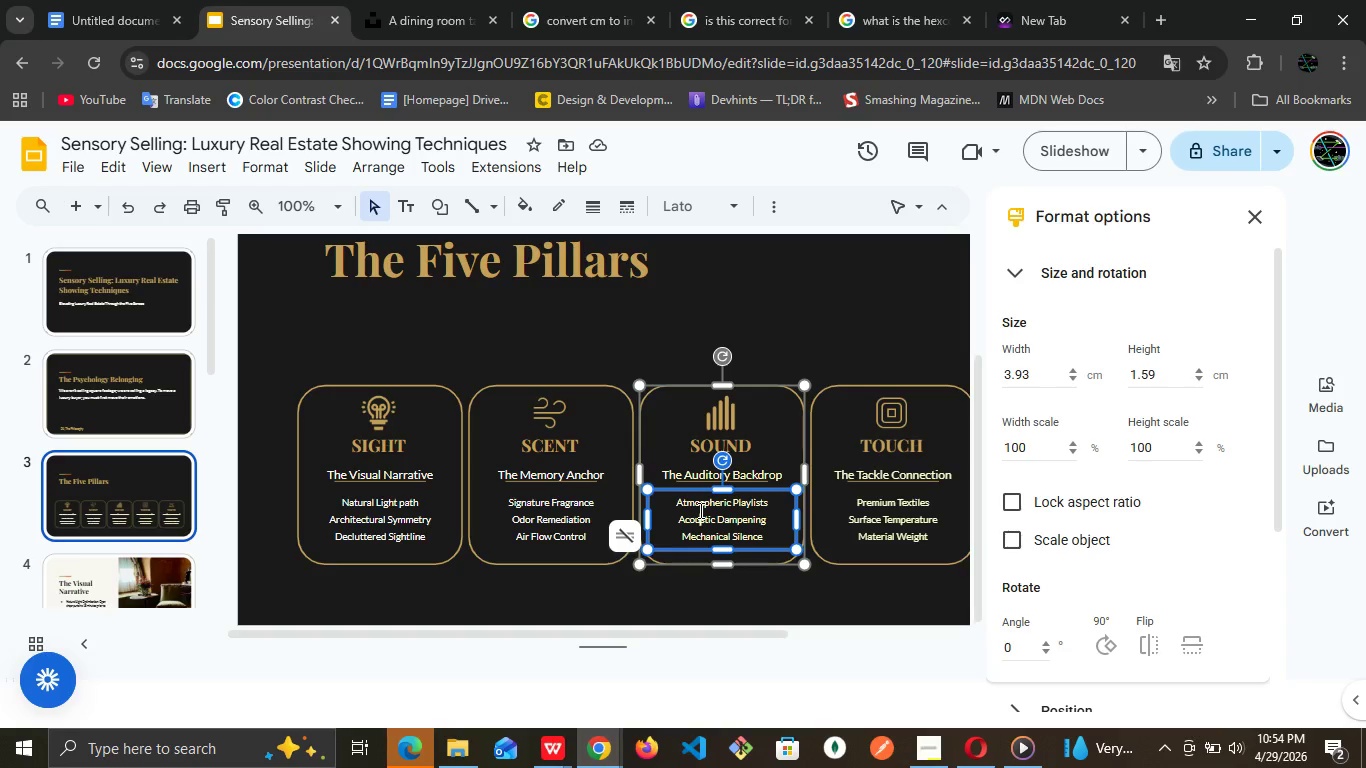 
double_click([699, 510])
 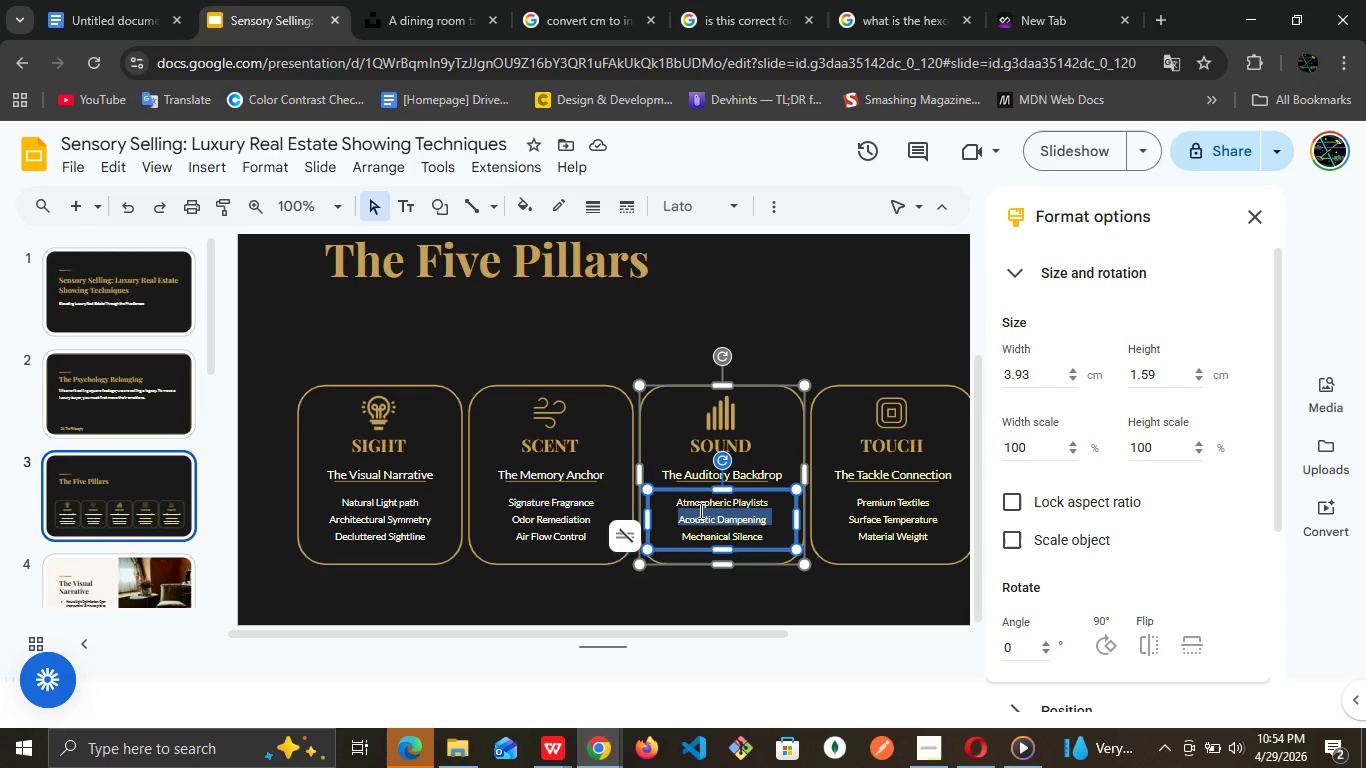 
triple_click([699, 510])
 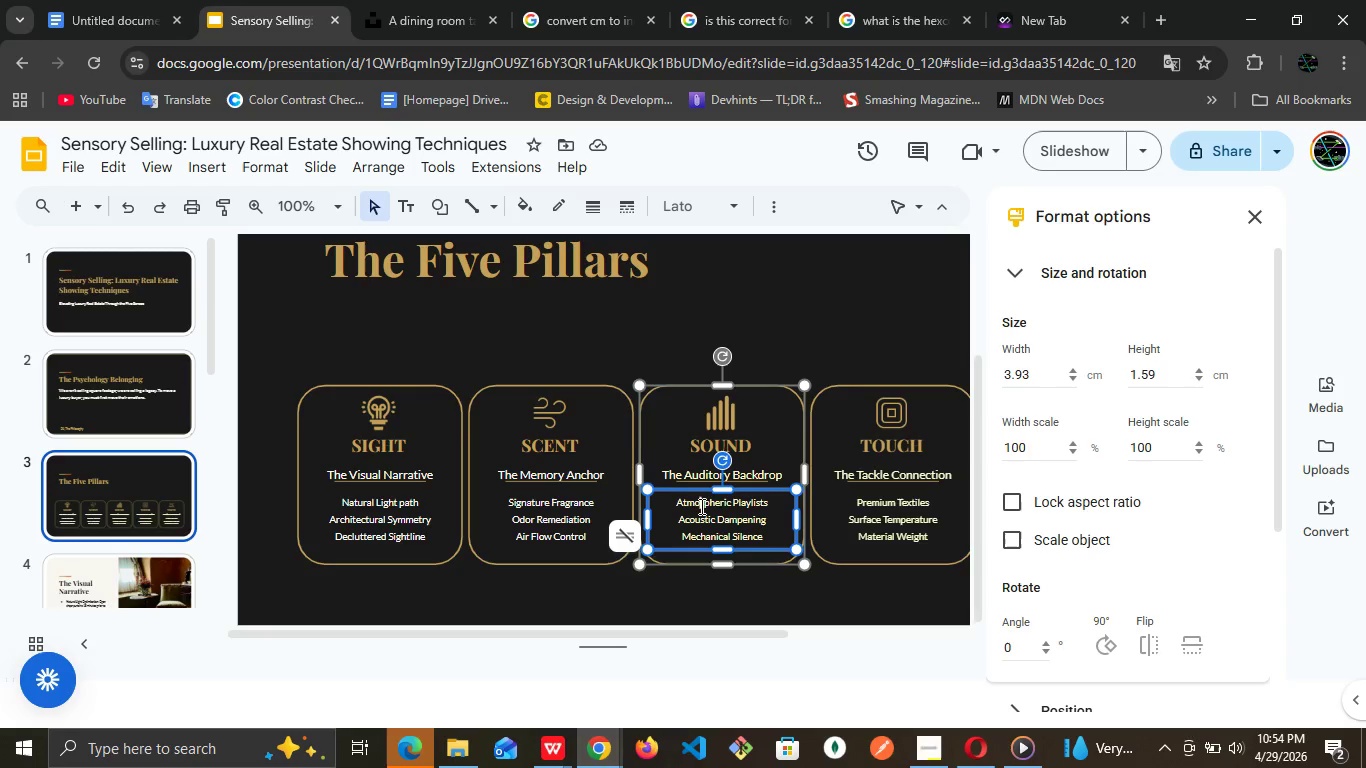 
double_click([700, 506])
 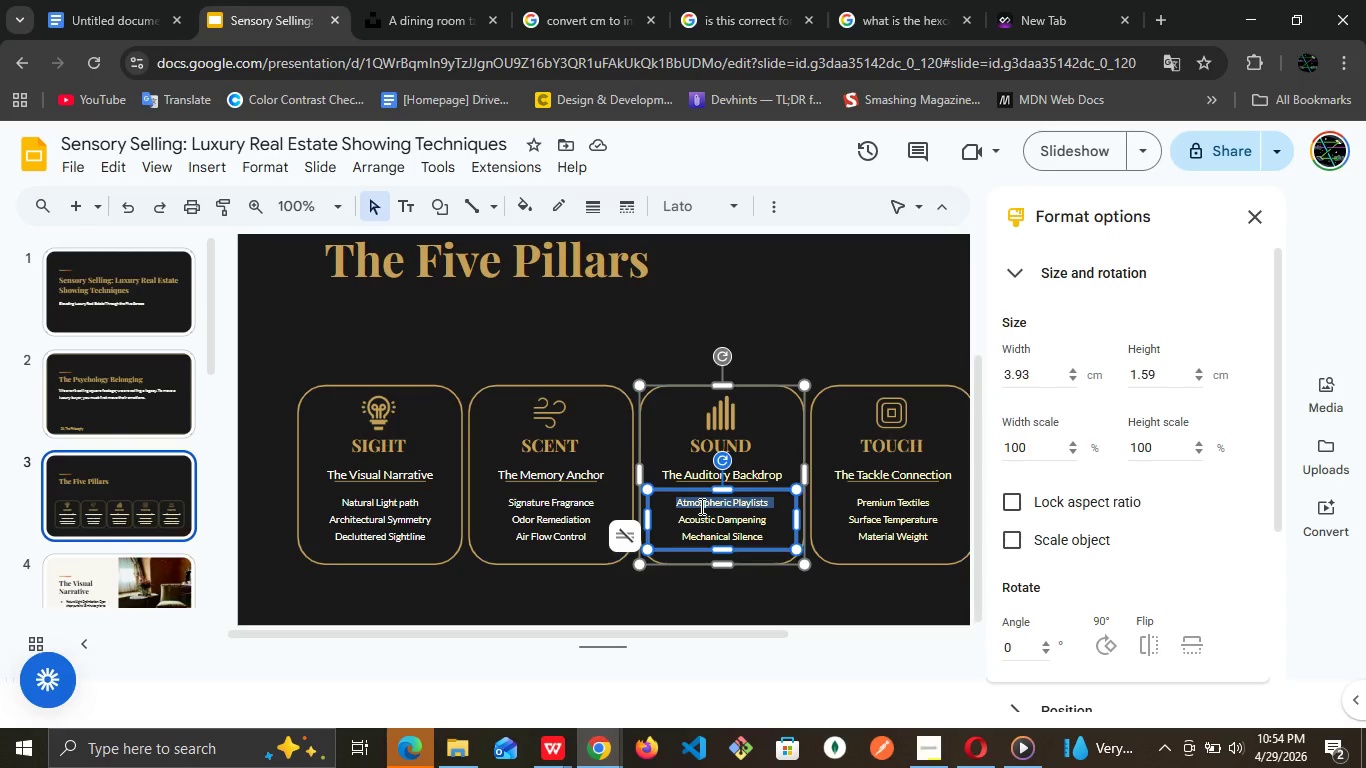 
triple_click([700, 506])
 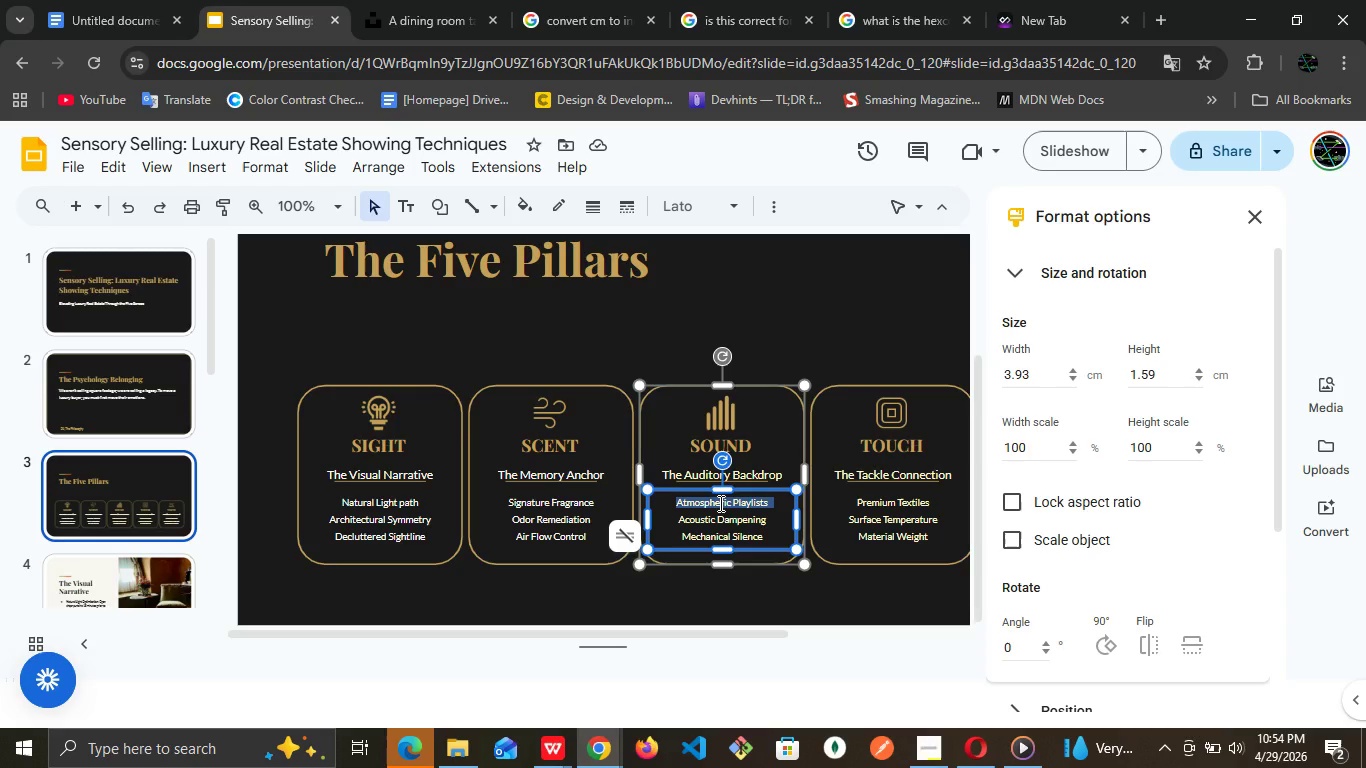 
key(Control+A)
 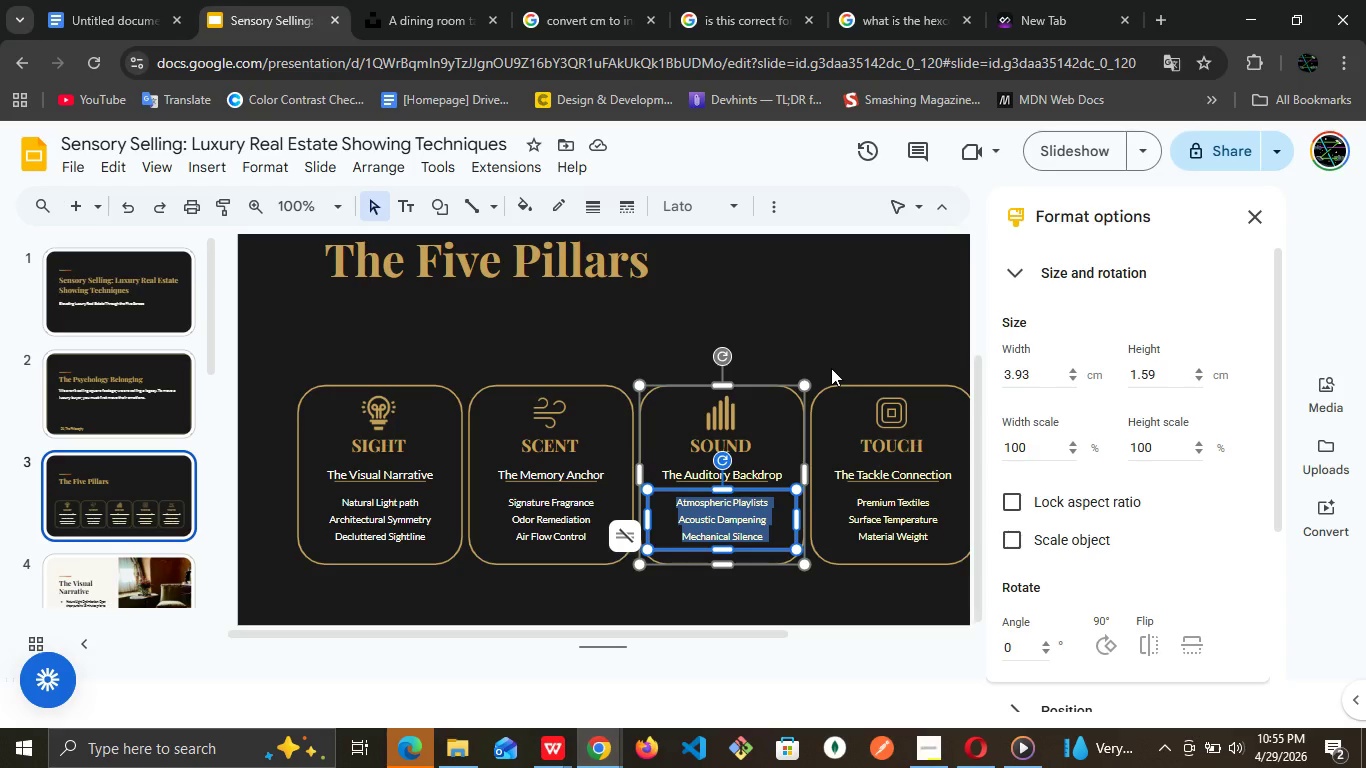 
wait(20.12)
 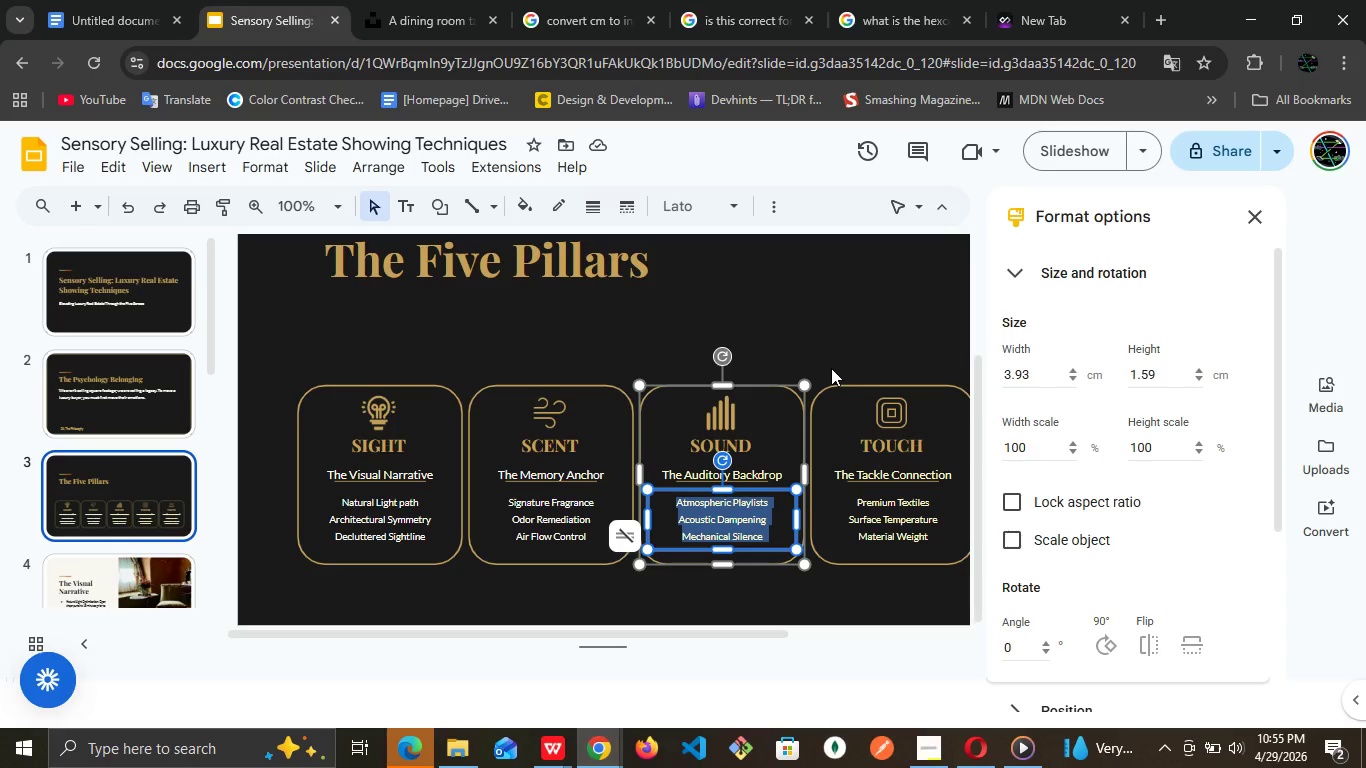 
left_click([339, 206])
 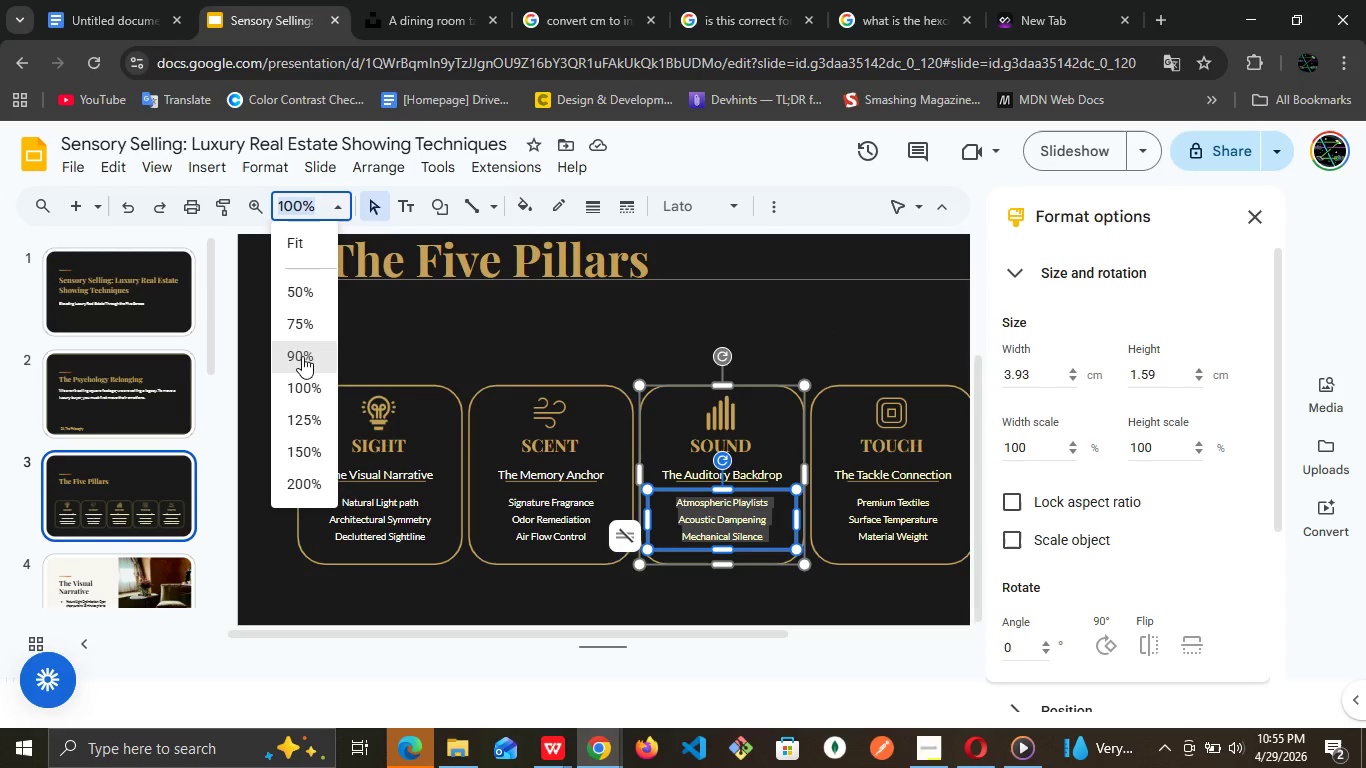 
left_click([302, 356])
 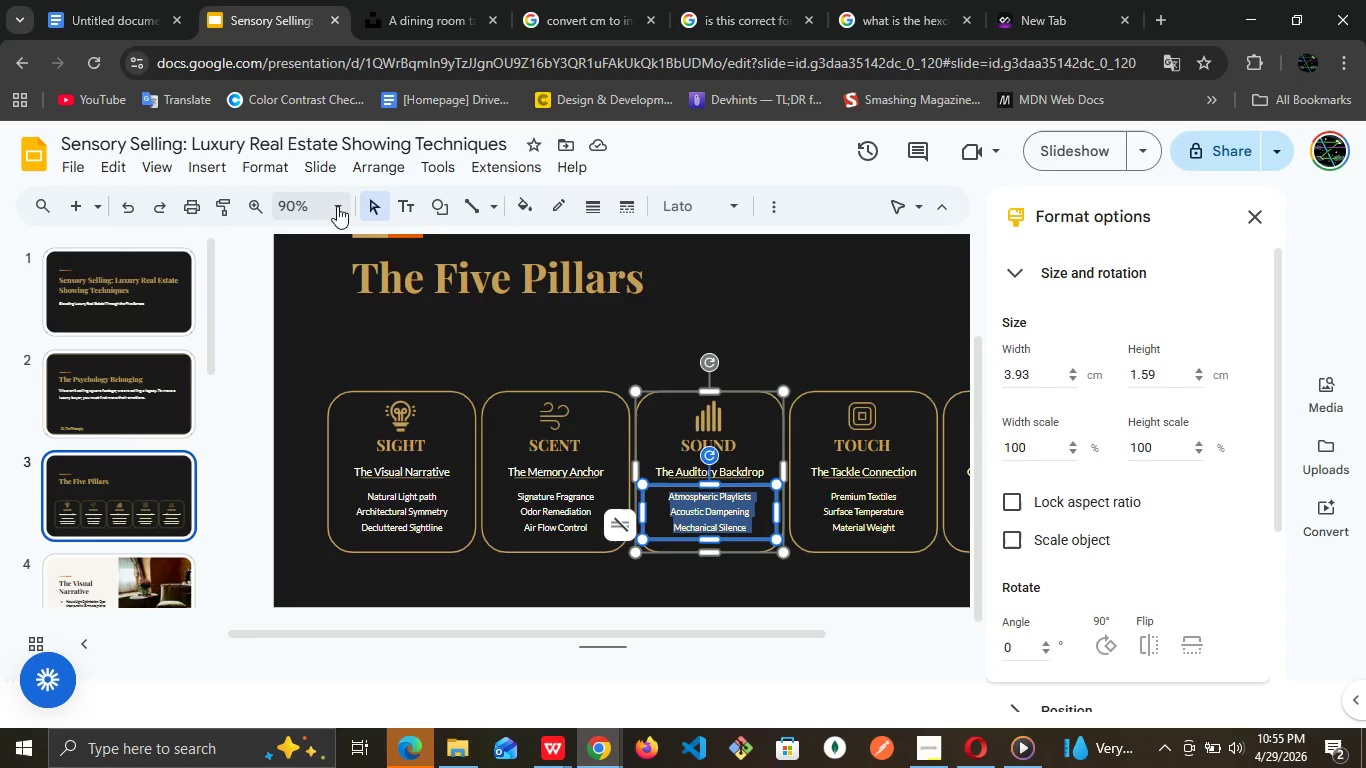 
left_click([339, 204])
 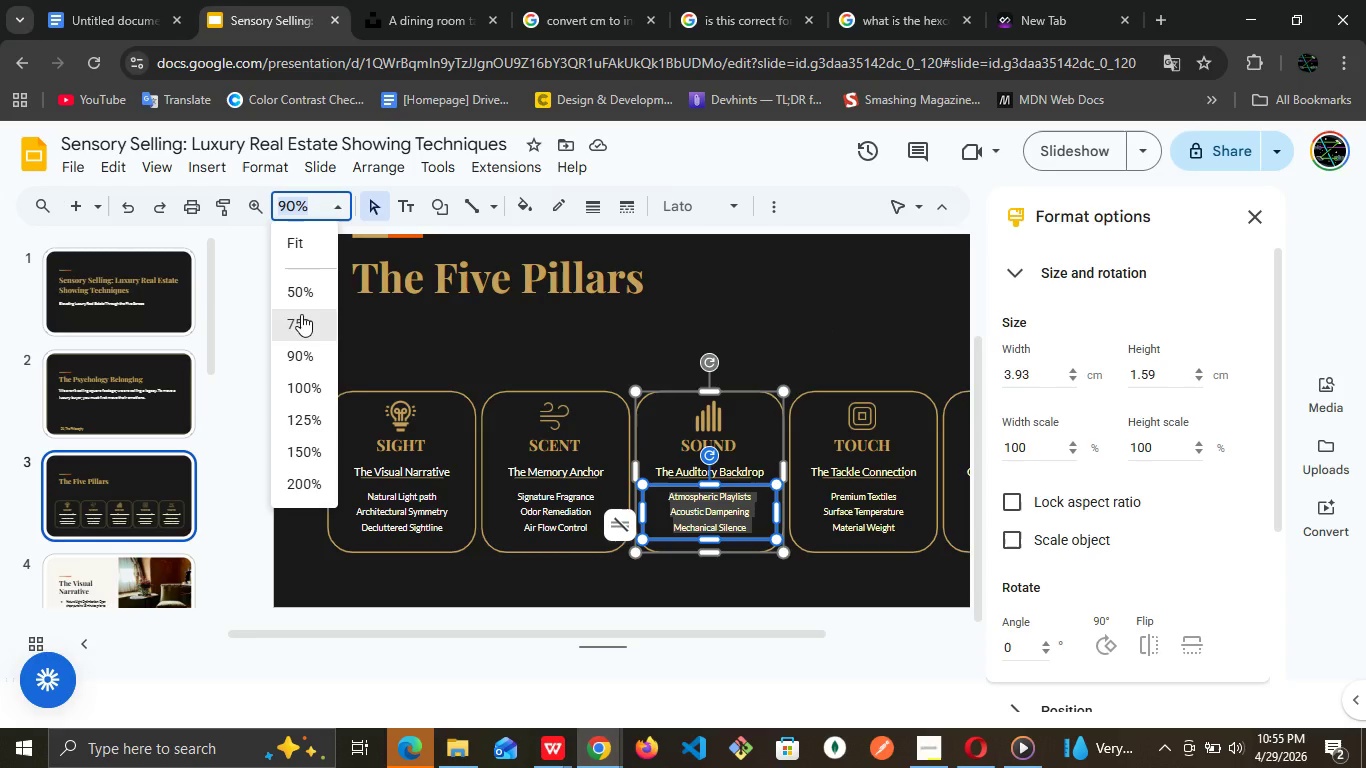 
left_click([301, 314])
 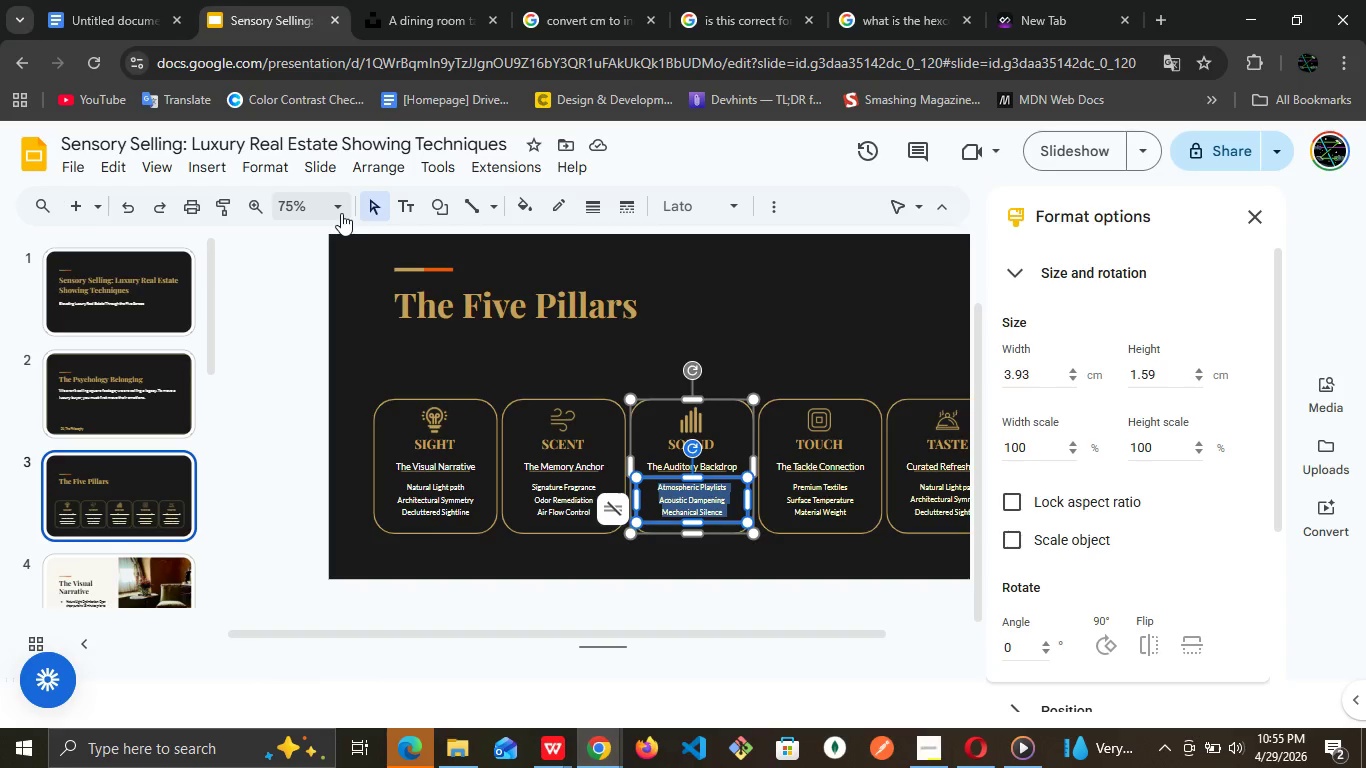 
left_click([344, 210])
 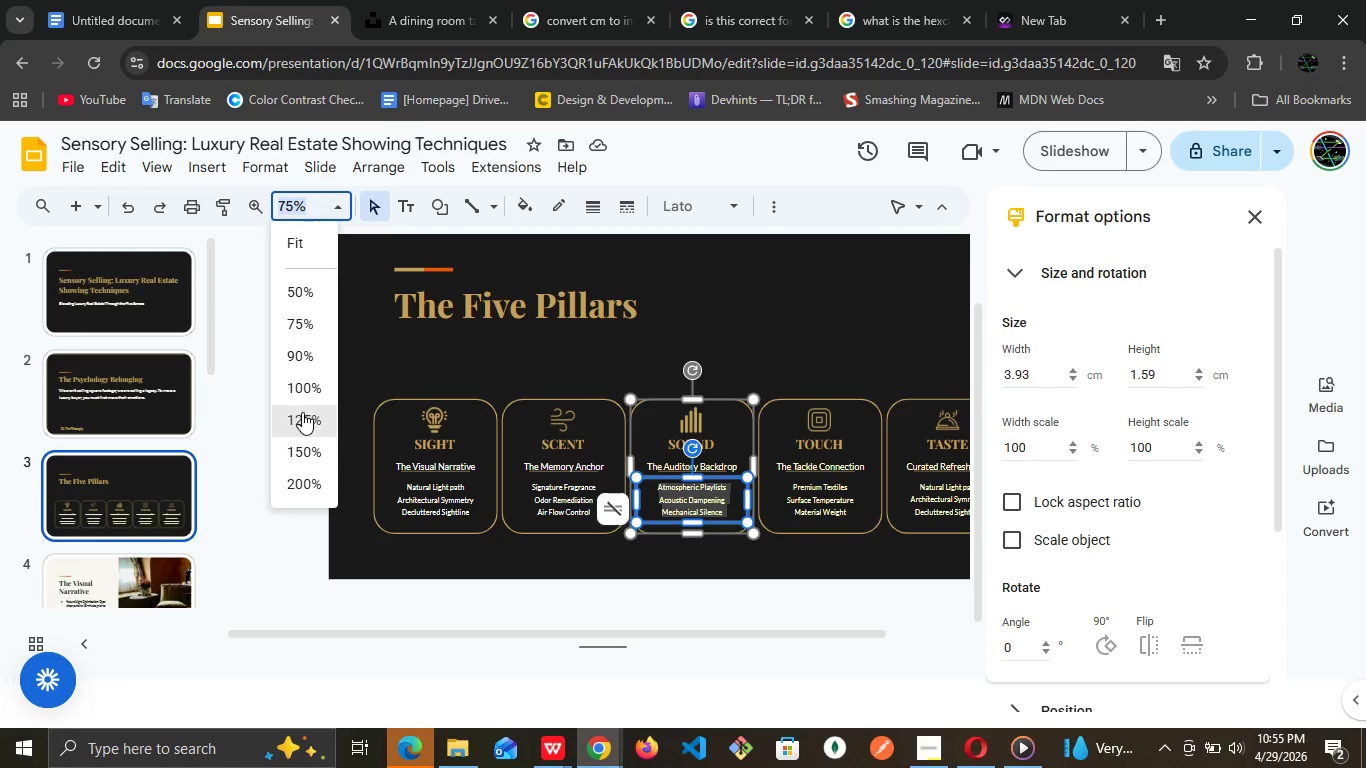 
left_click([302, 412])
 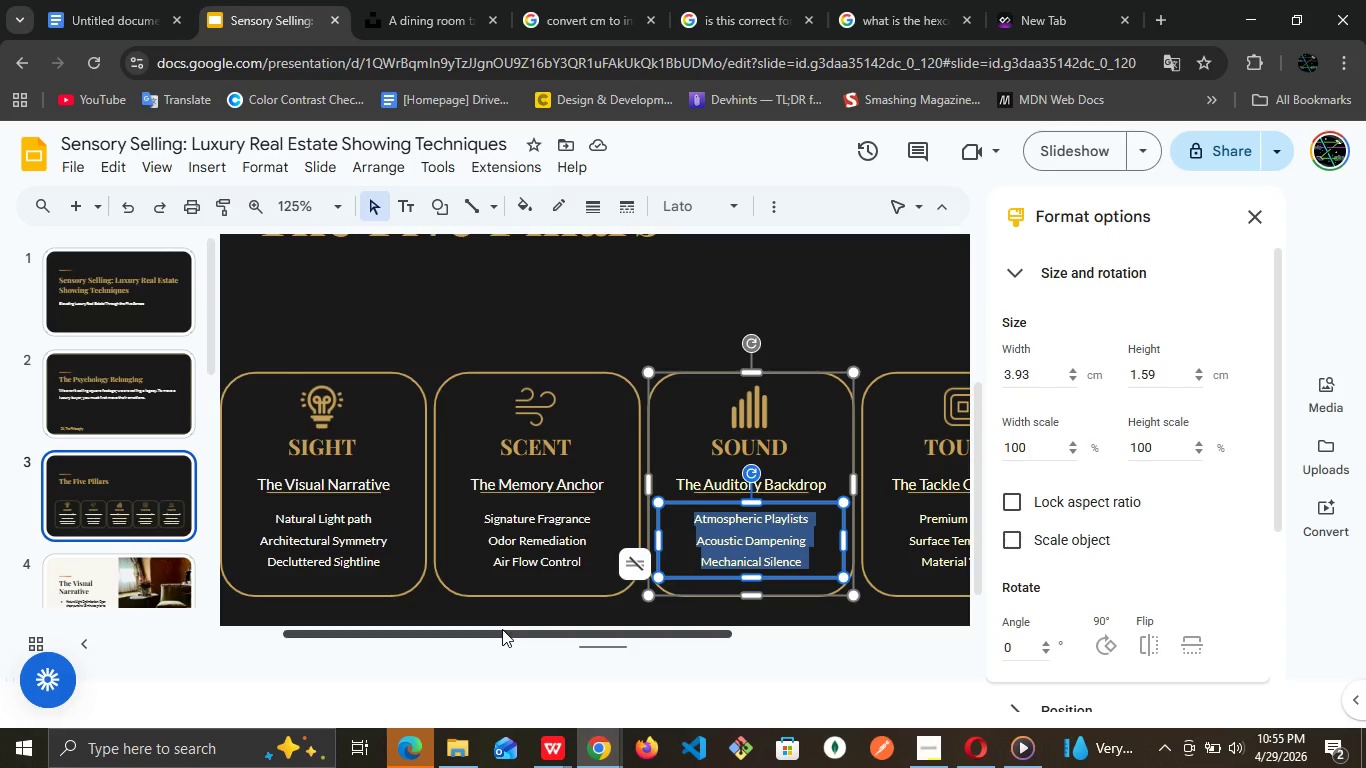 
left_click_drag(start_coordinate=[502, 629], to_coordinate=[685, 603])
 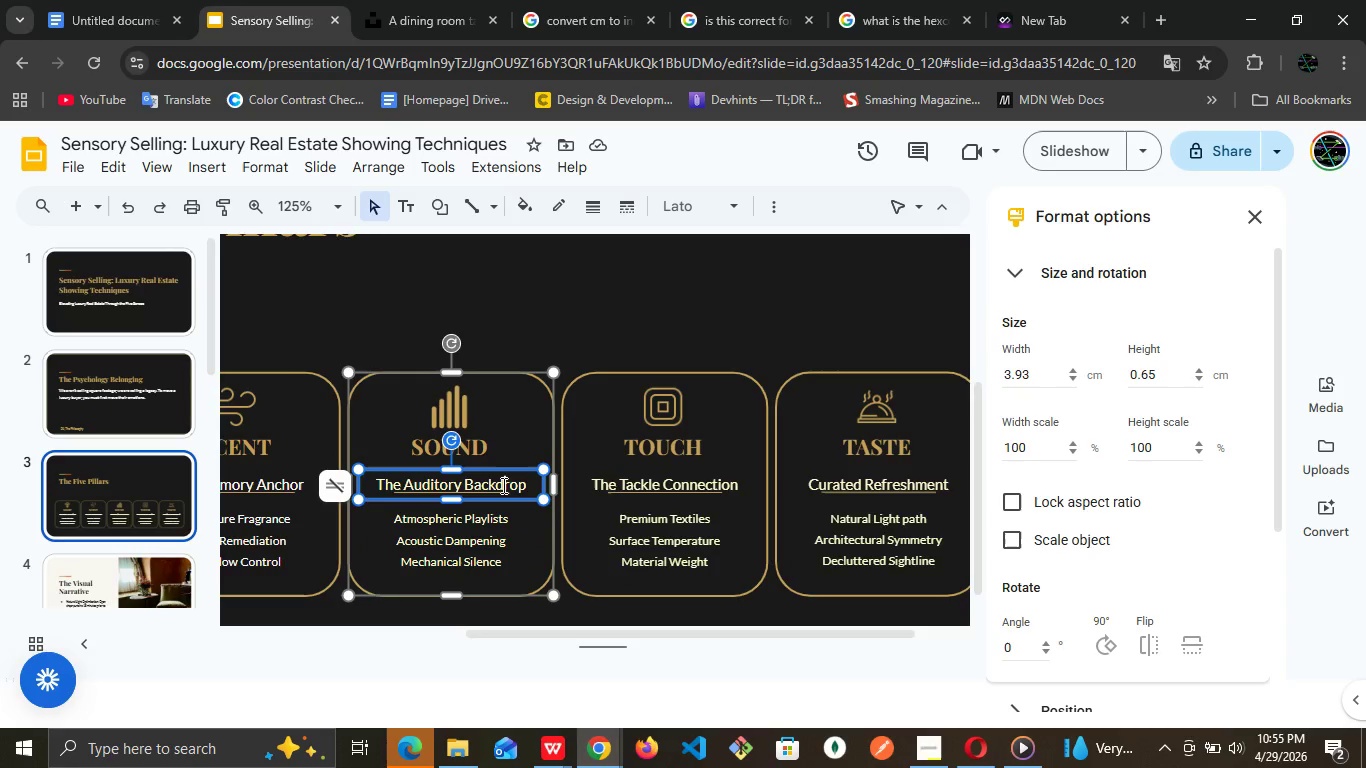 
double_click([502, 485])
 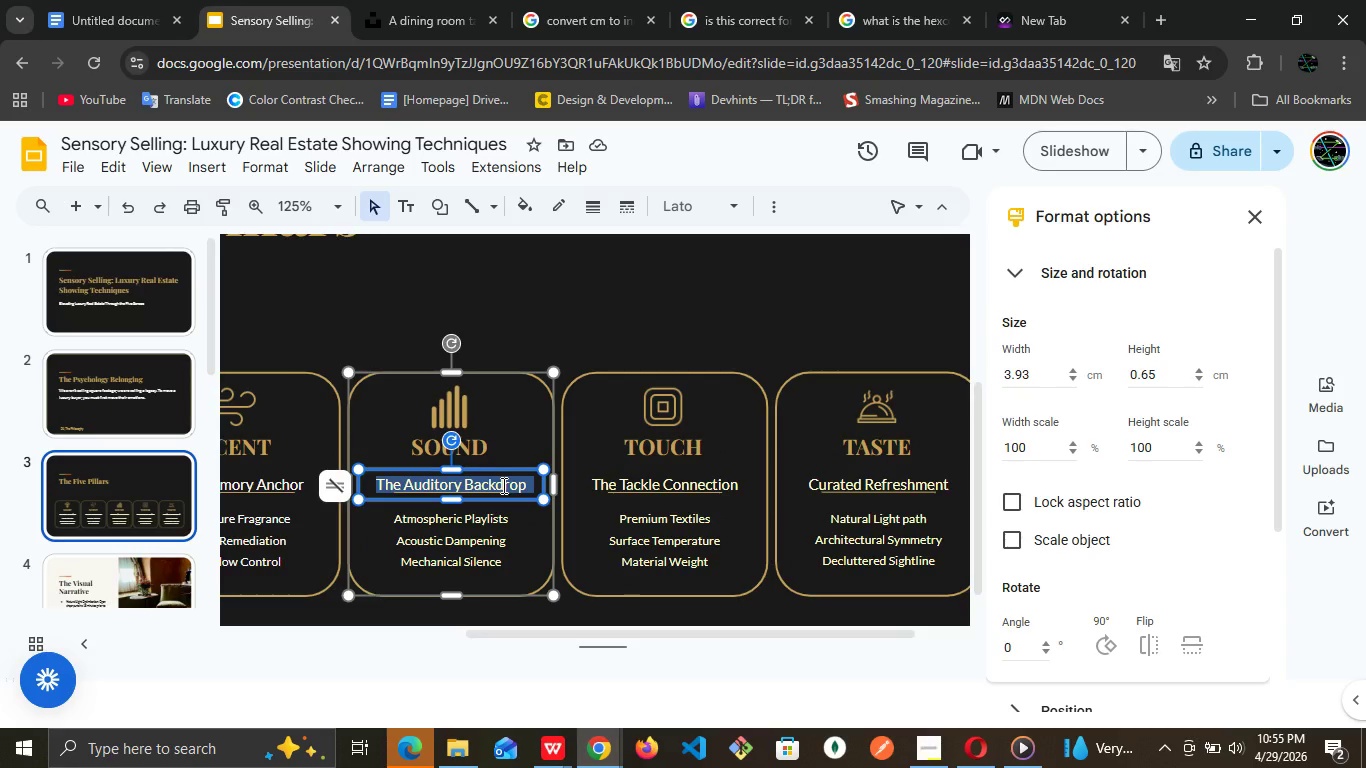 
triple_click([502, 485])
 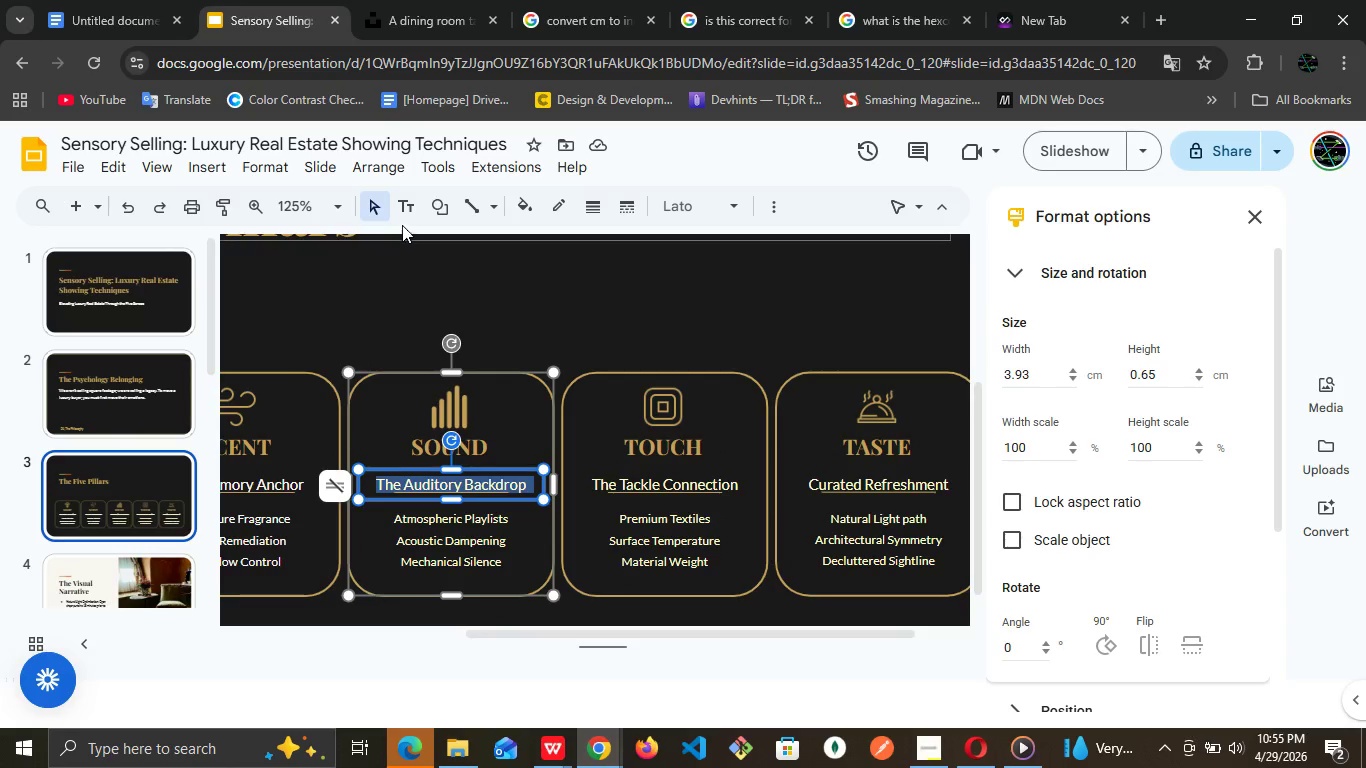 
mouse_move([377, 208])
 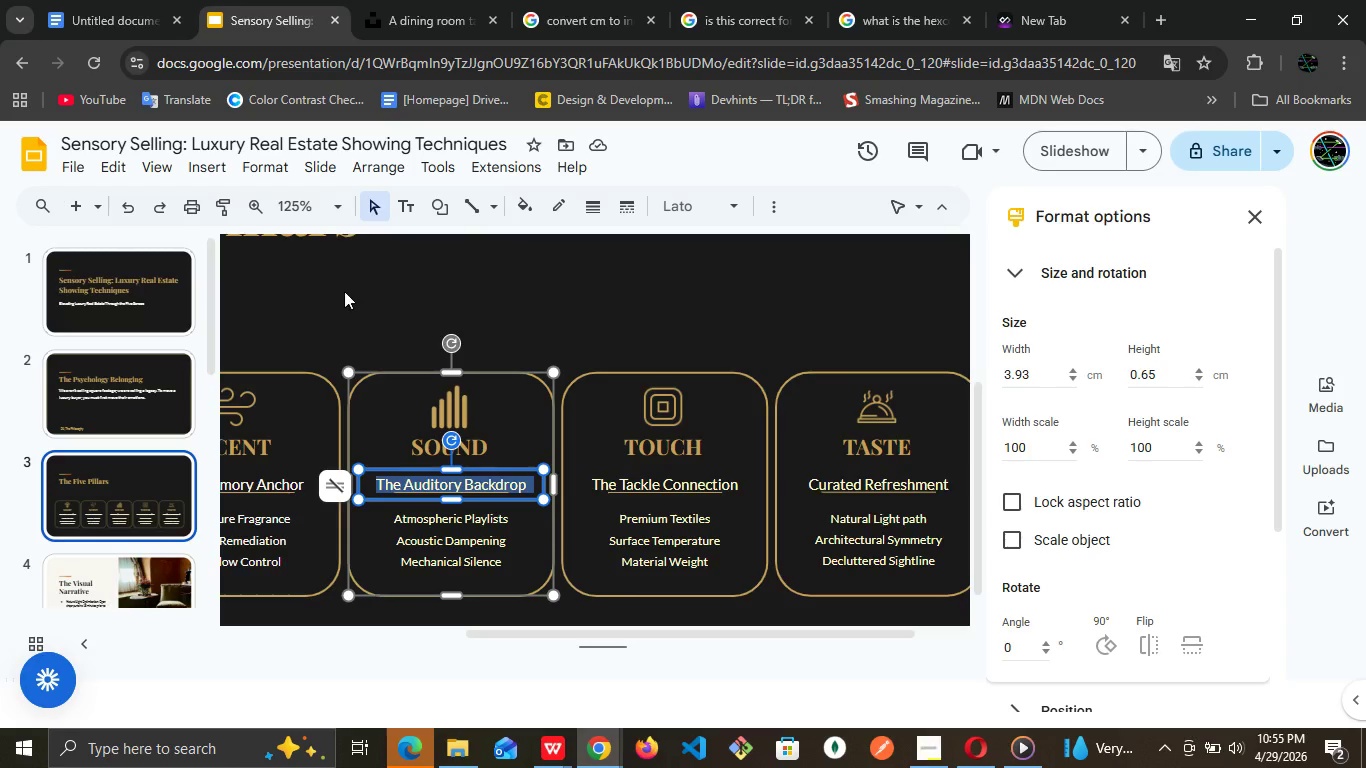 
wait(9.16)
 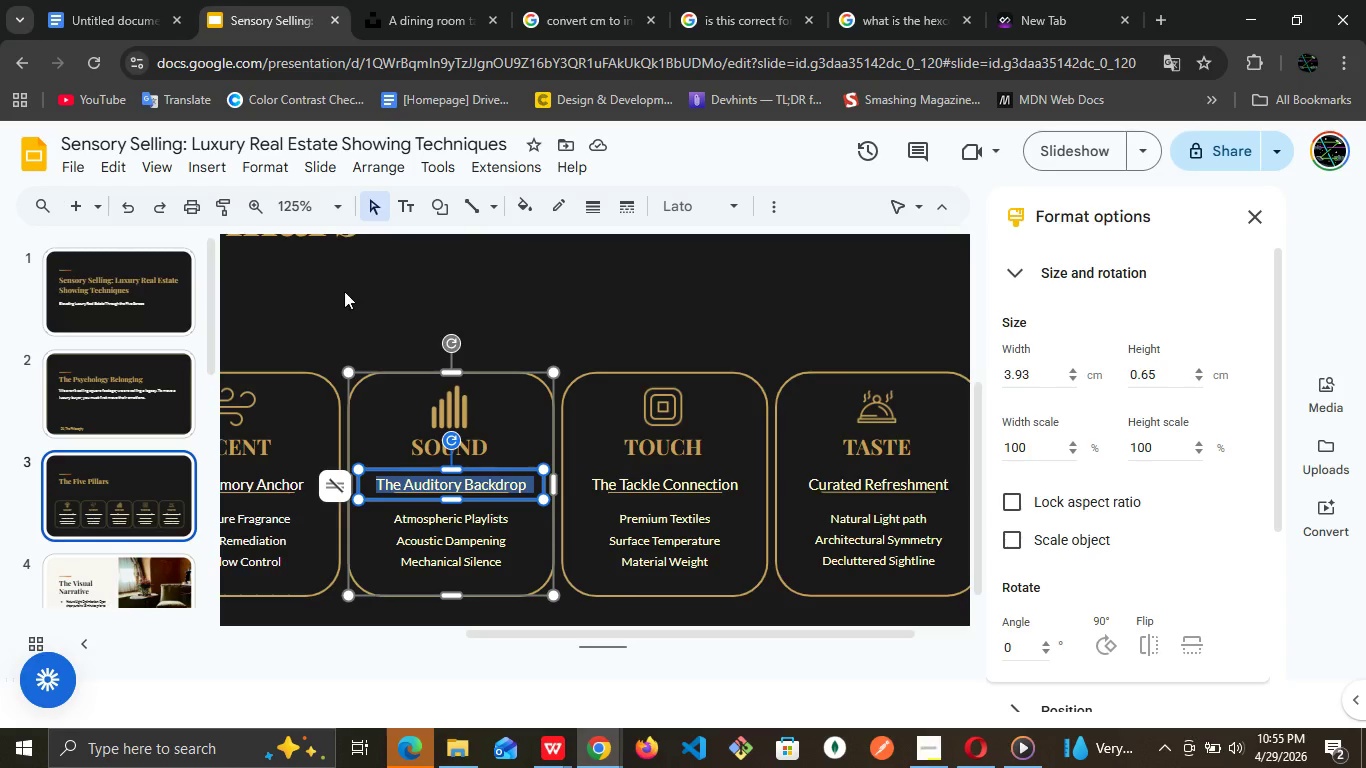 
left_click([778, 207])
 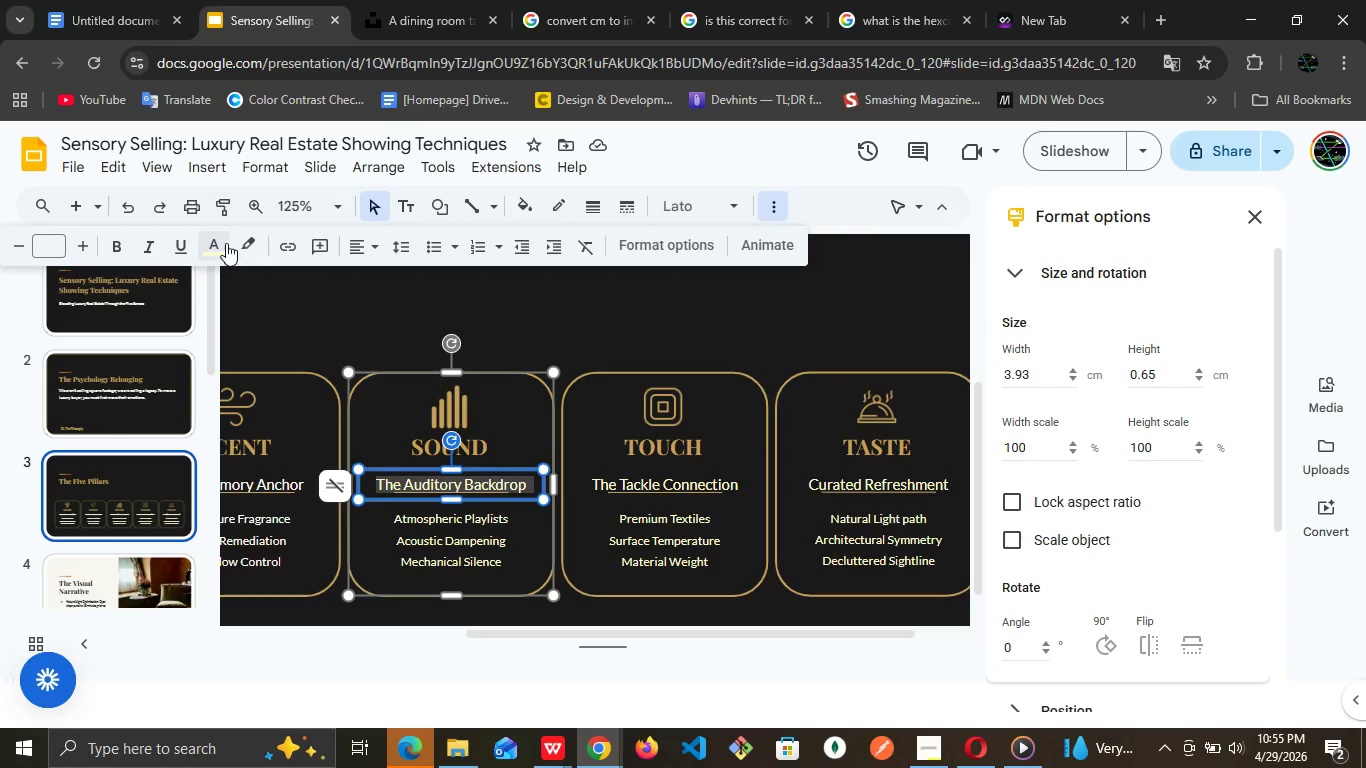 
left_click([221, 237])
 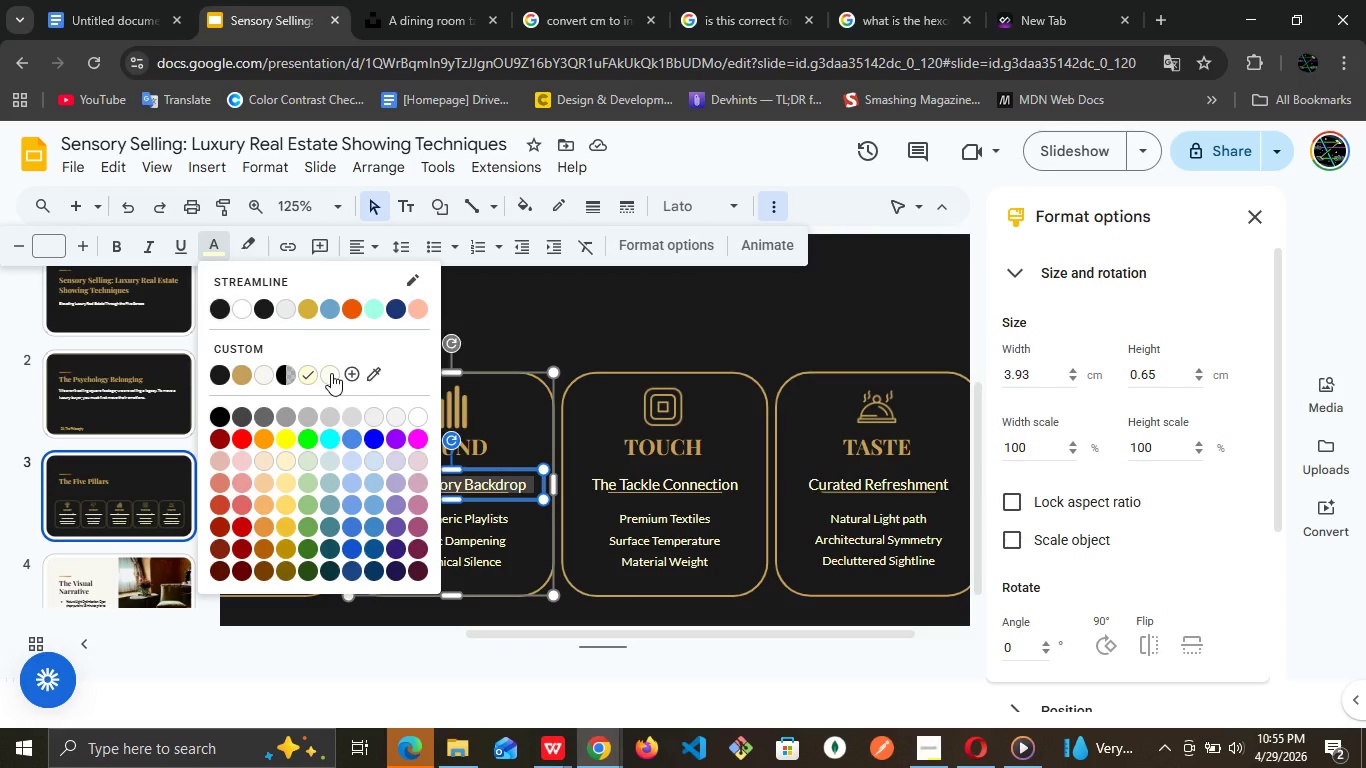 
left_click([331, 373])
 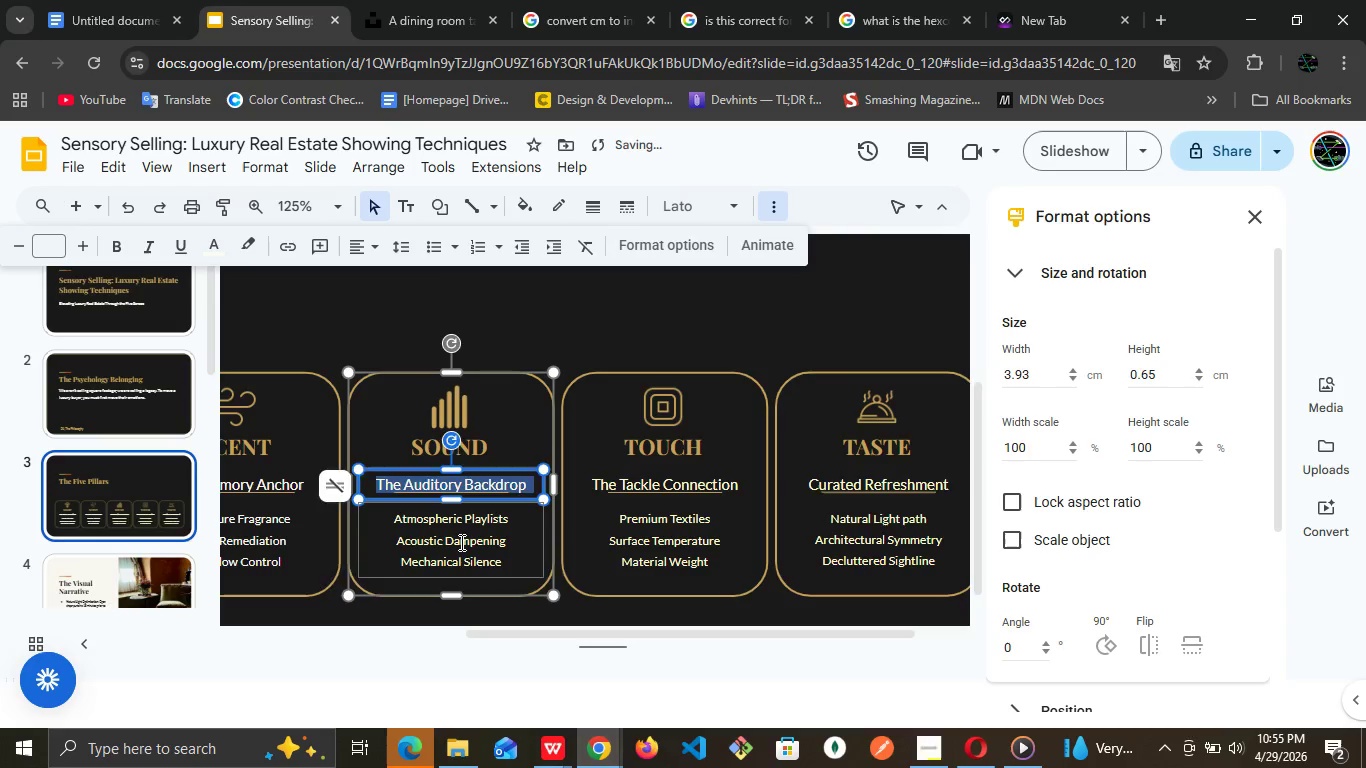 
double_click([460, 542])
 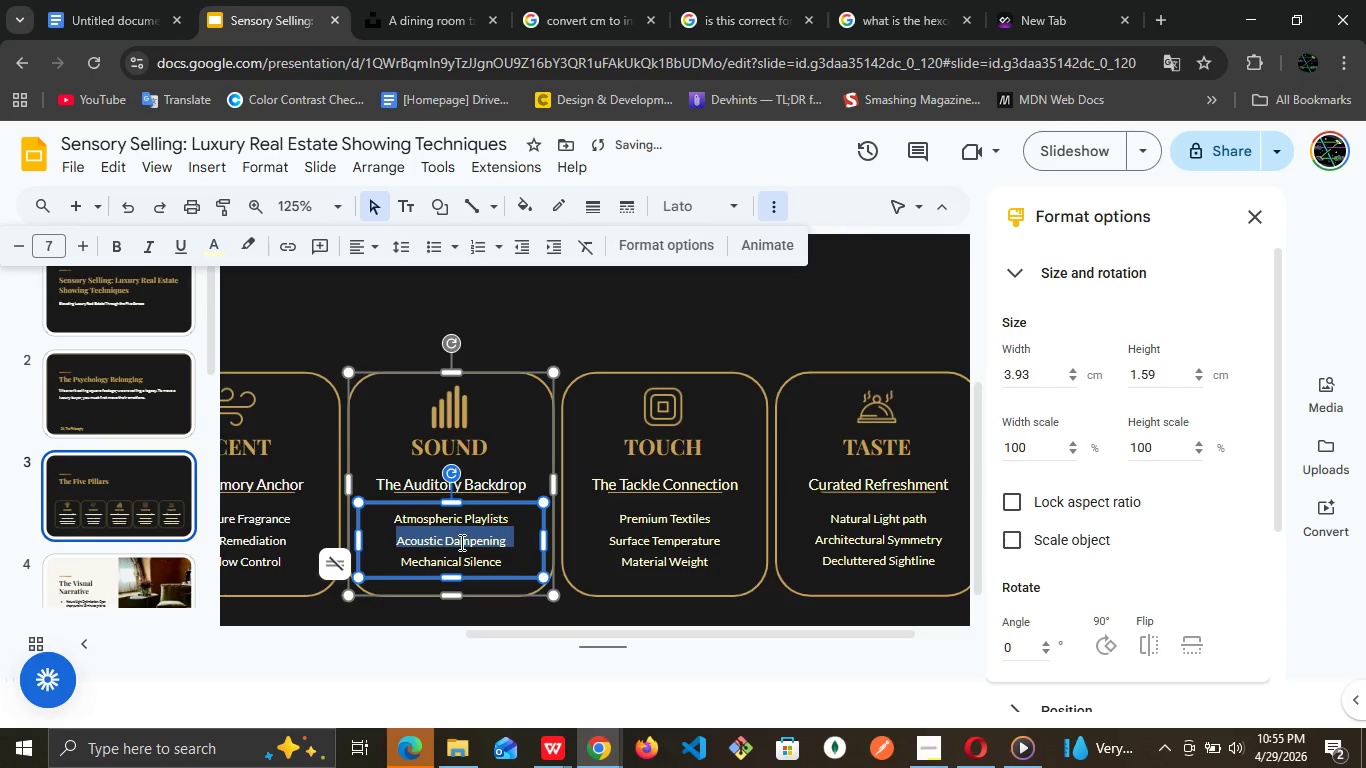 
triple_click([460, 542])
 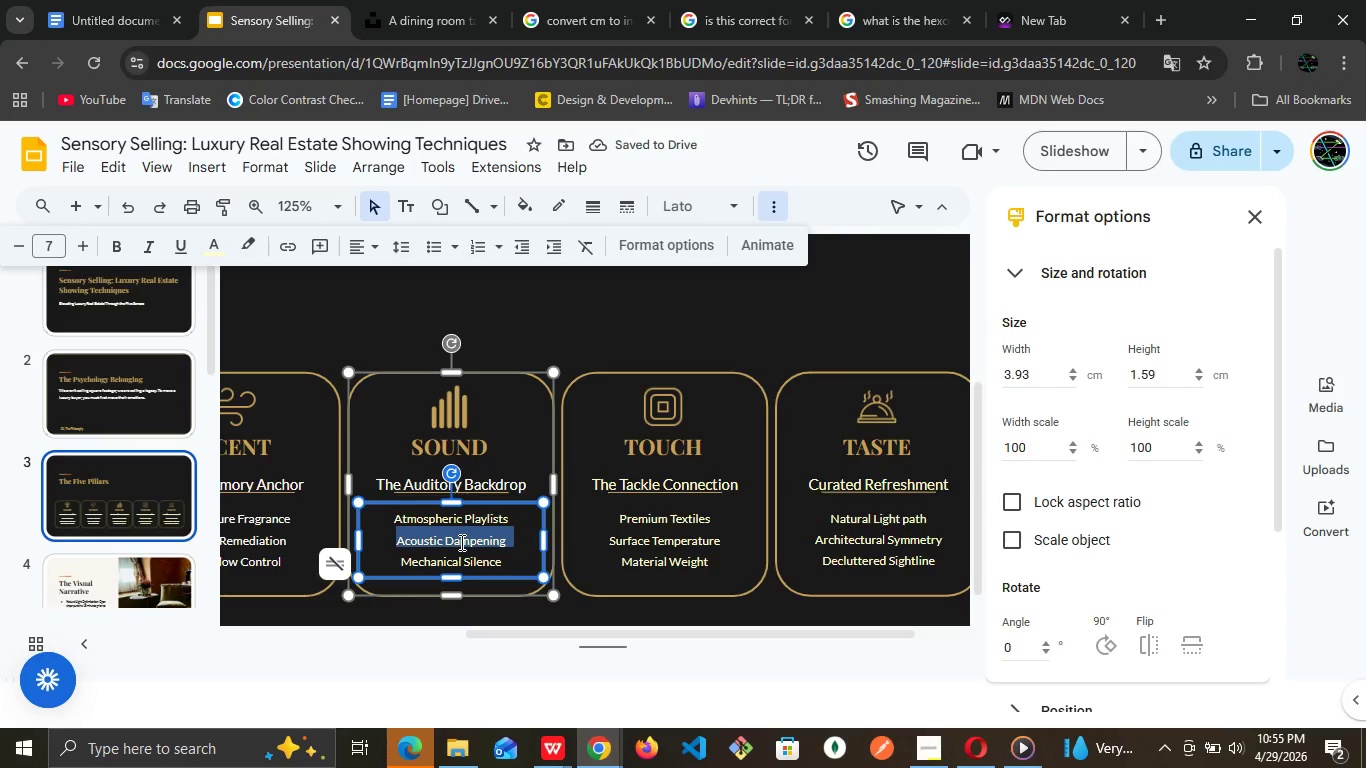 
key(Control+A)
 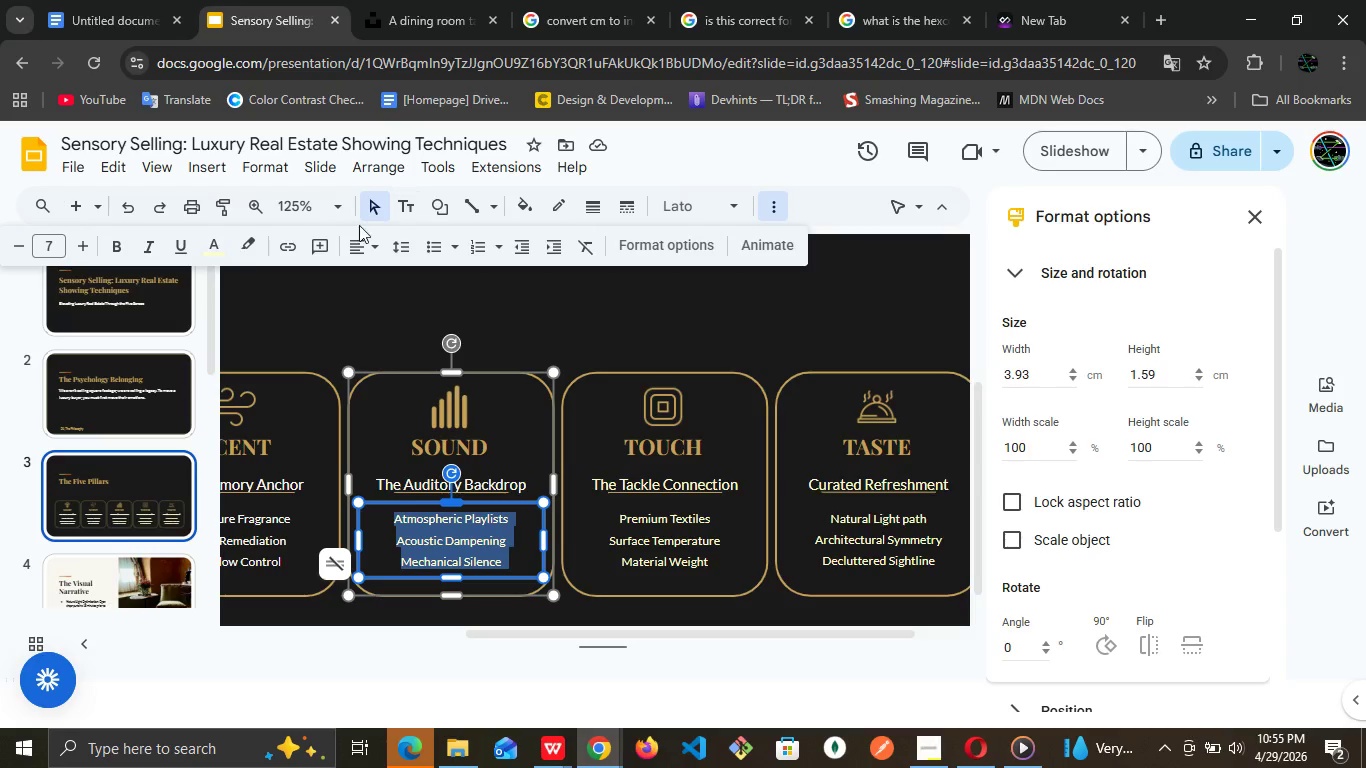 
mouse_move([220, 292])
 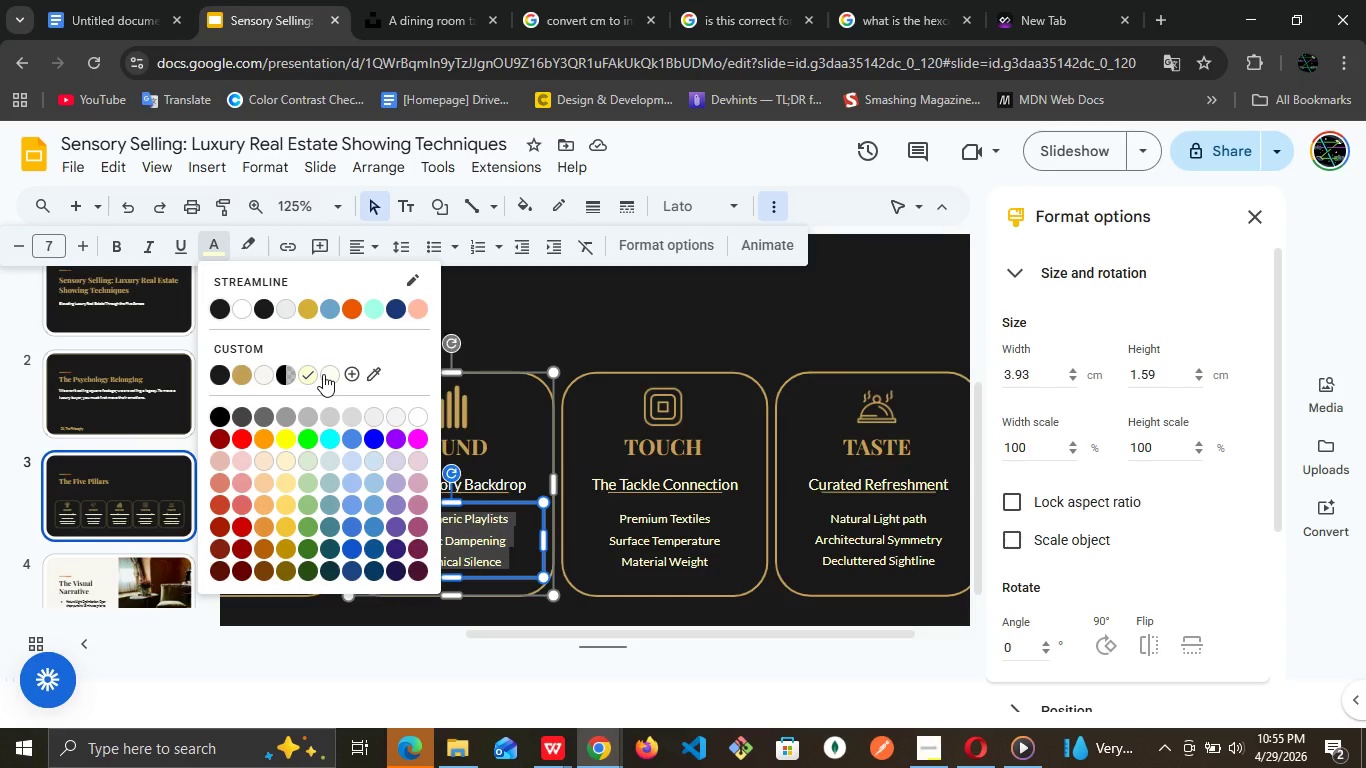 
left_click([326, 374])
 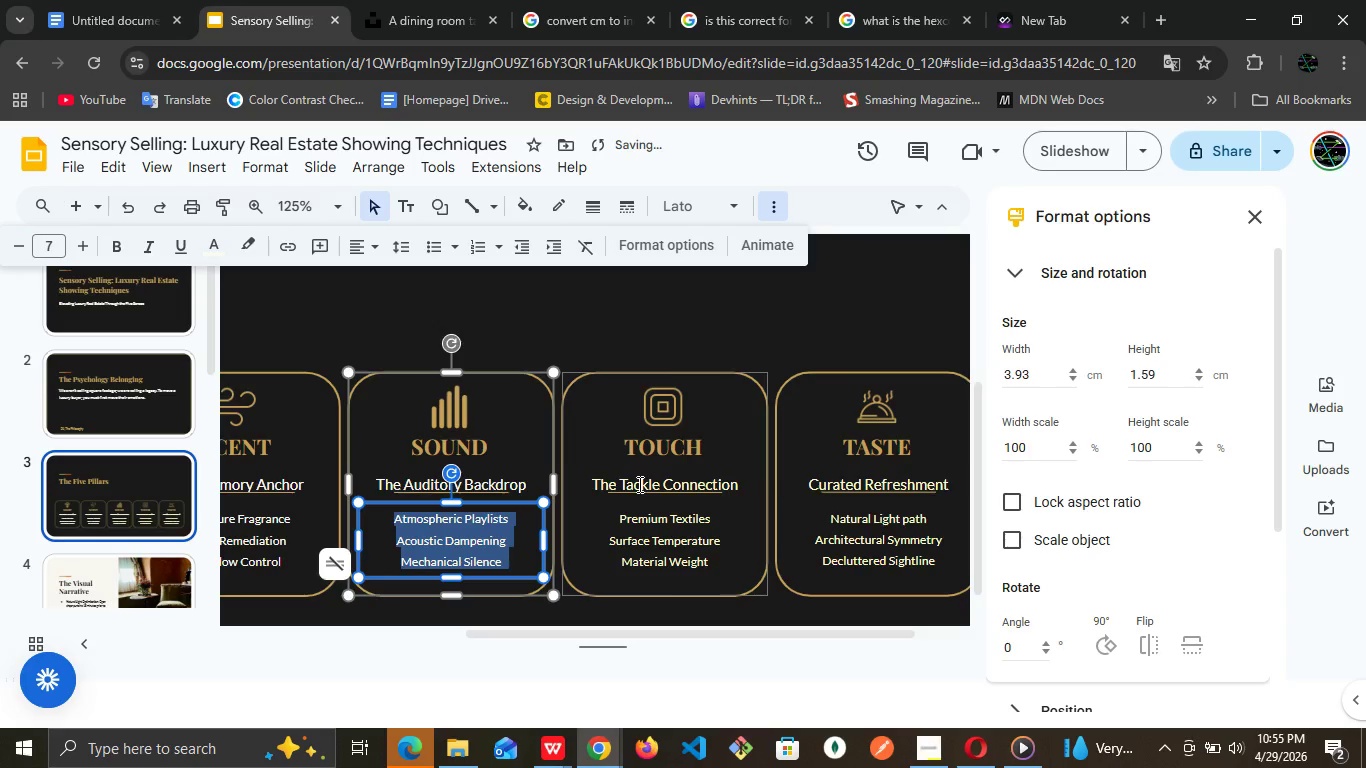 
double_click([638, 484])
 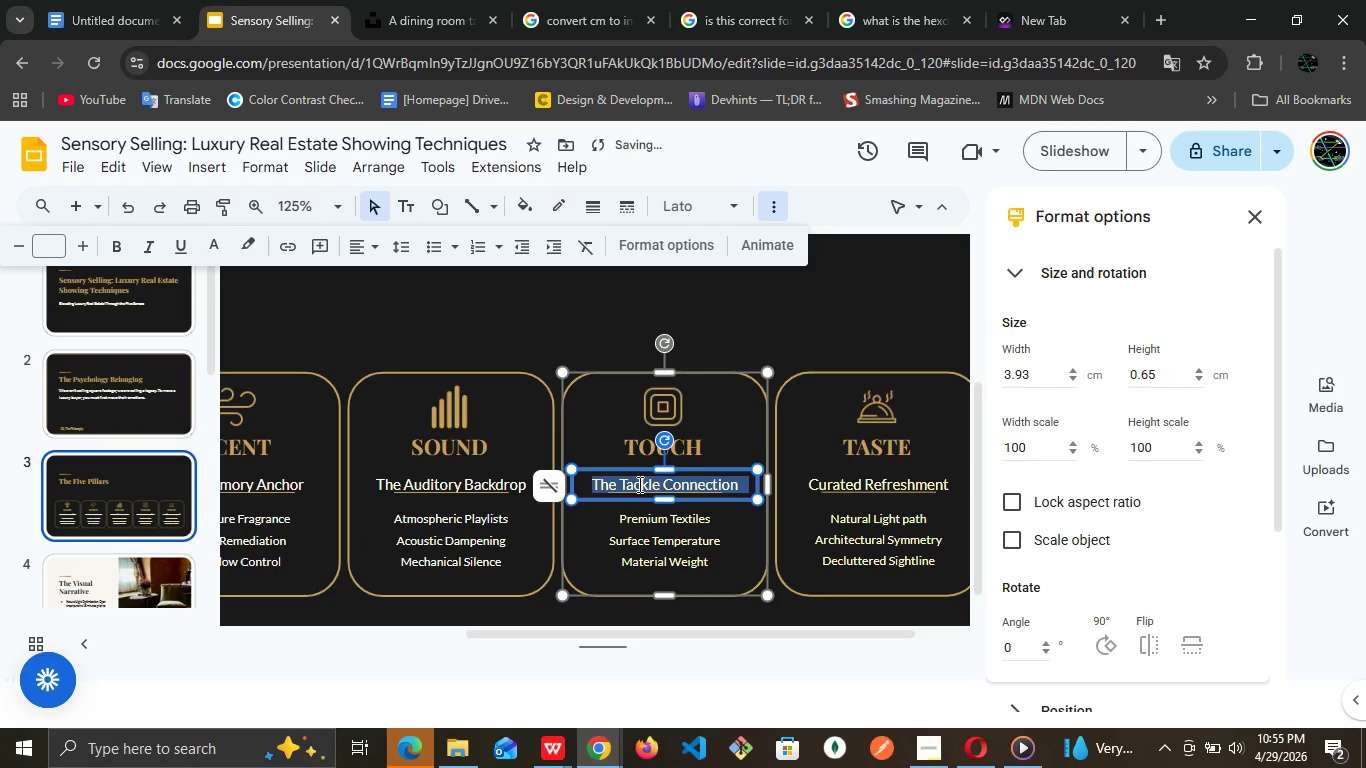 
triple_click([638, 484])
 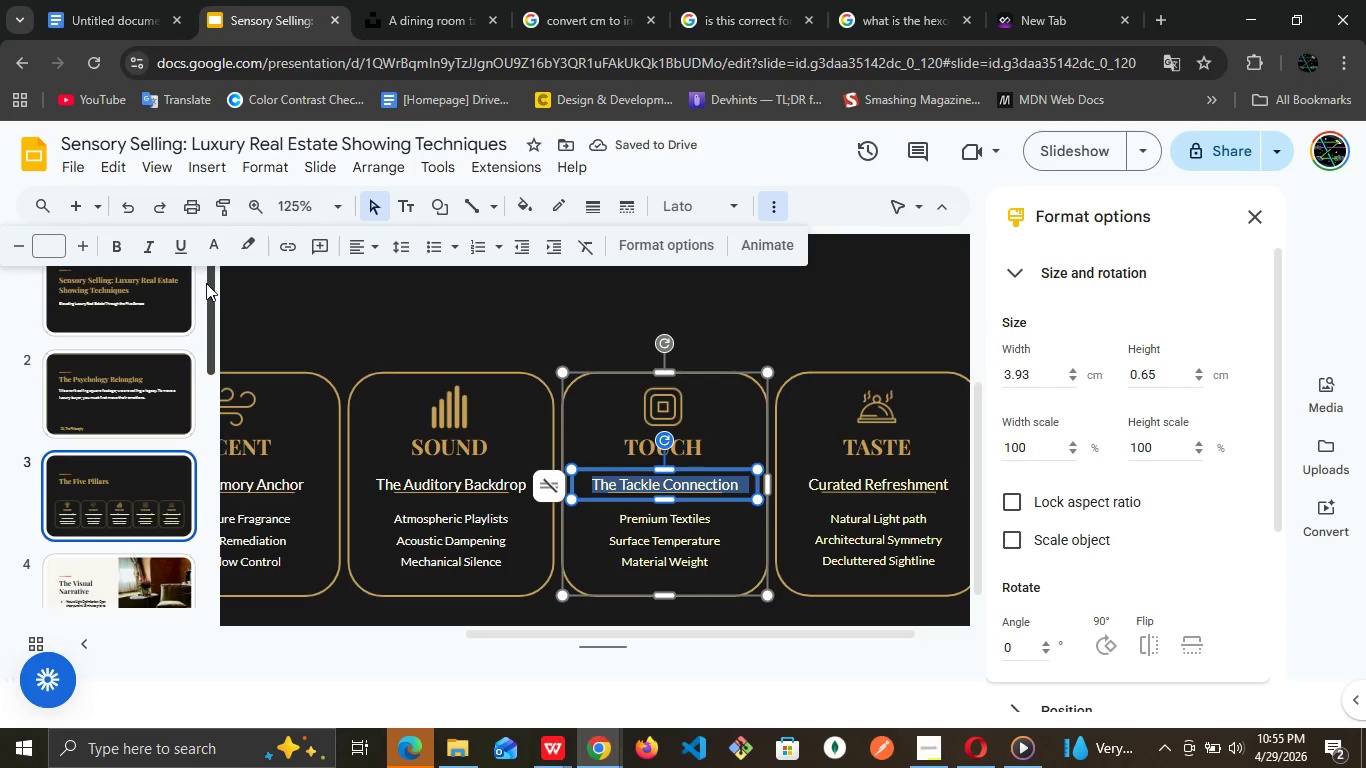 
left_click([207, 246])
 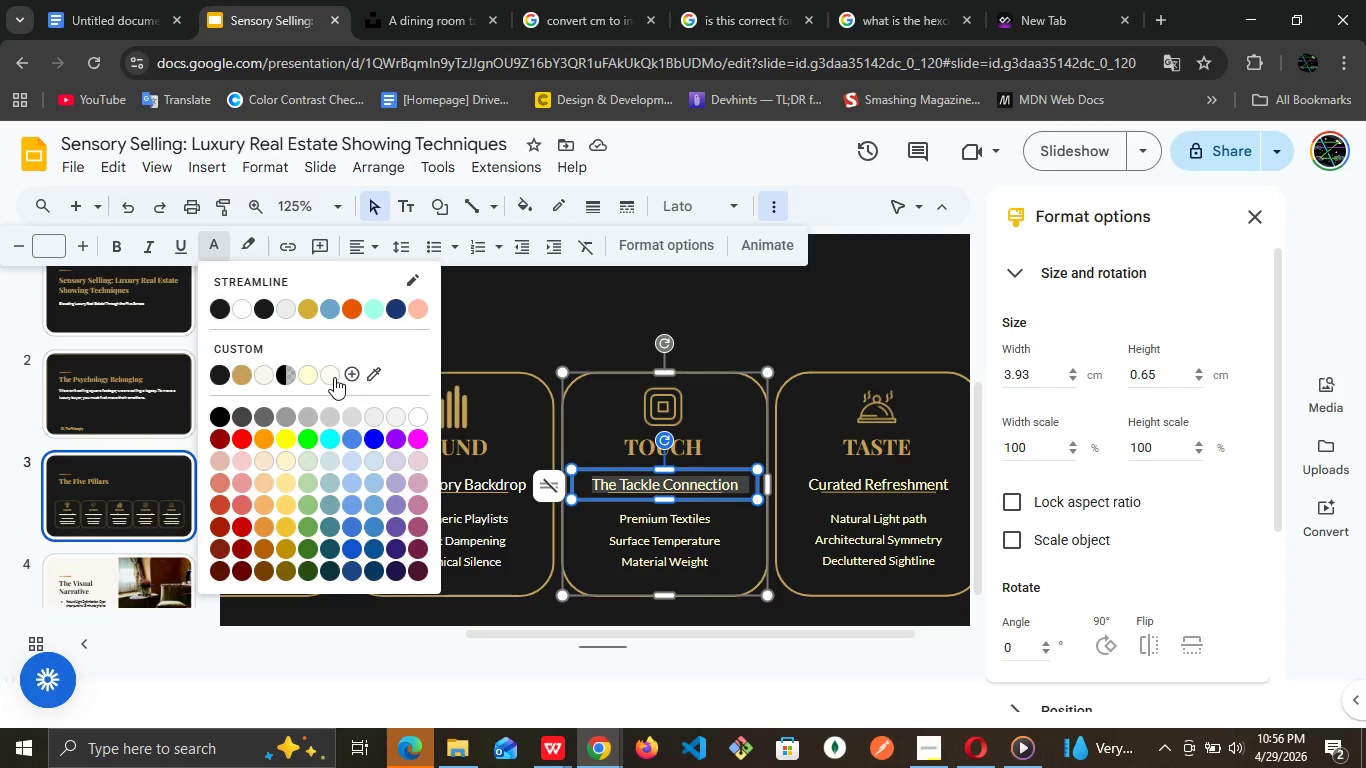 
left_click([333, 377])
 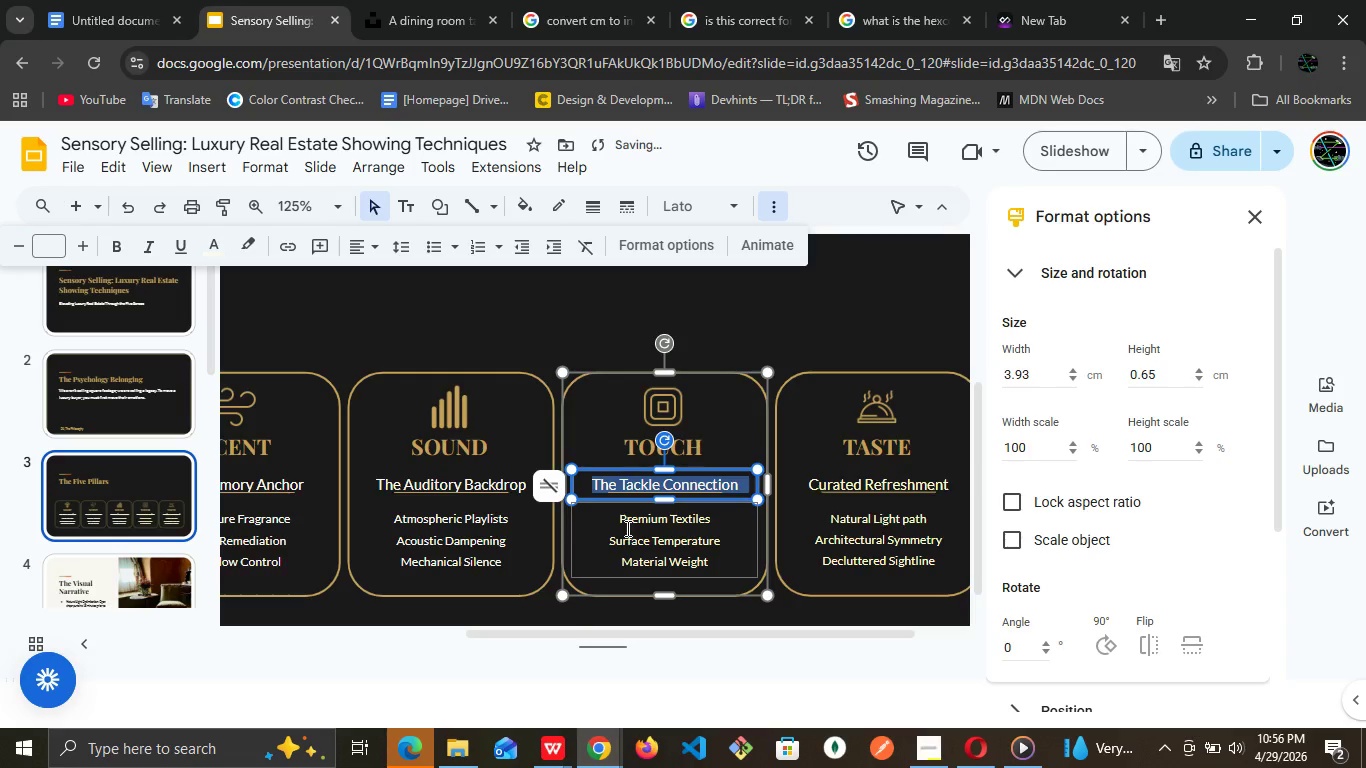 
double_click([626, 528])
 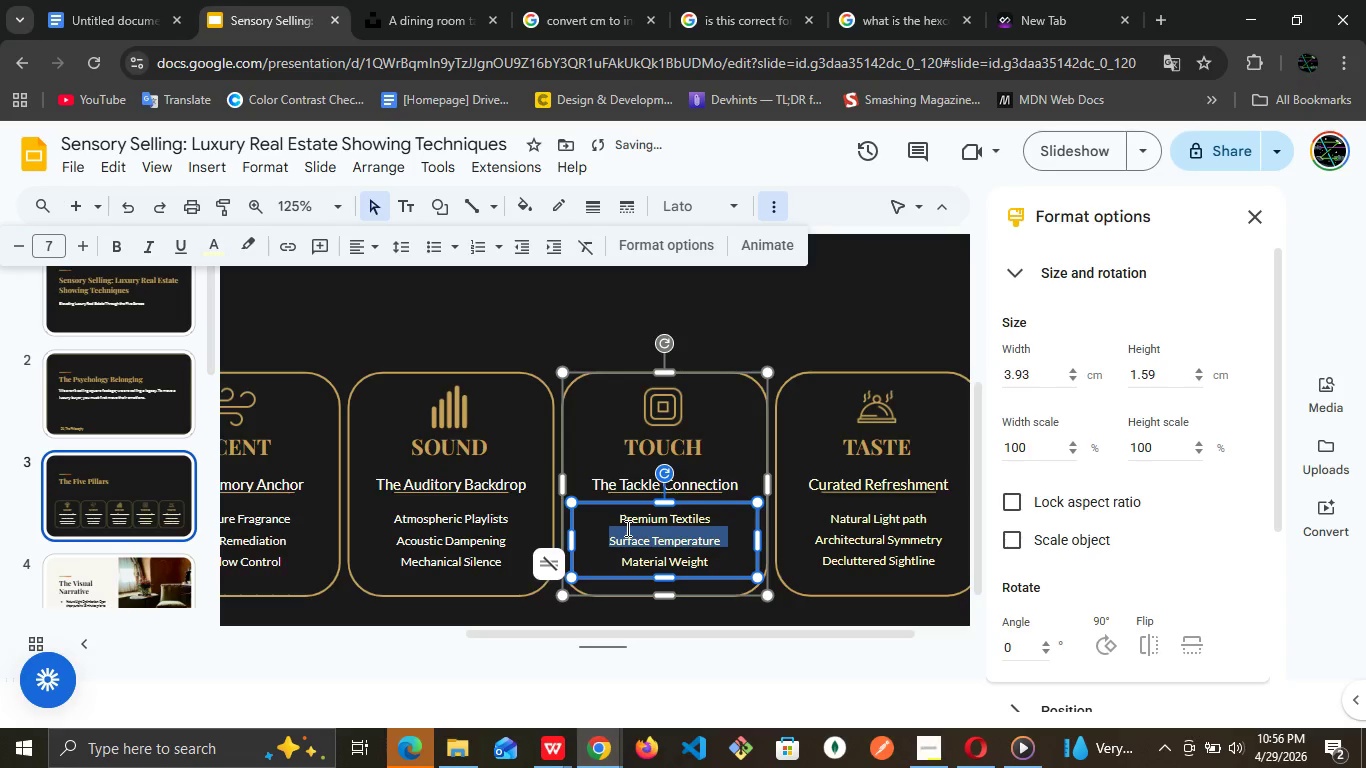 
triple_click([626, 528])
 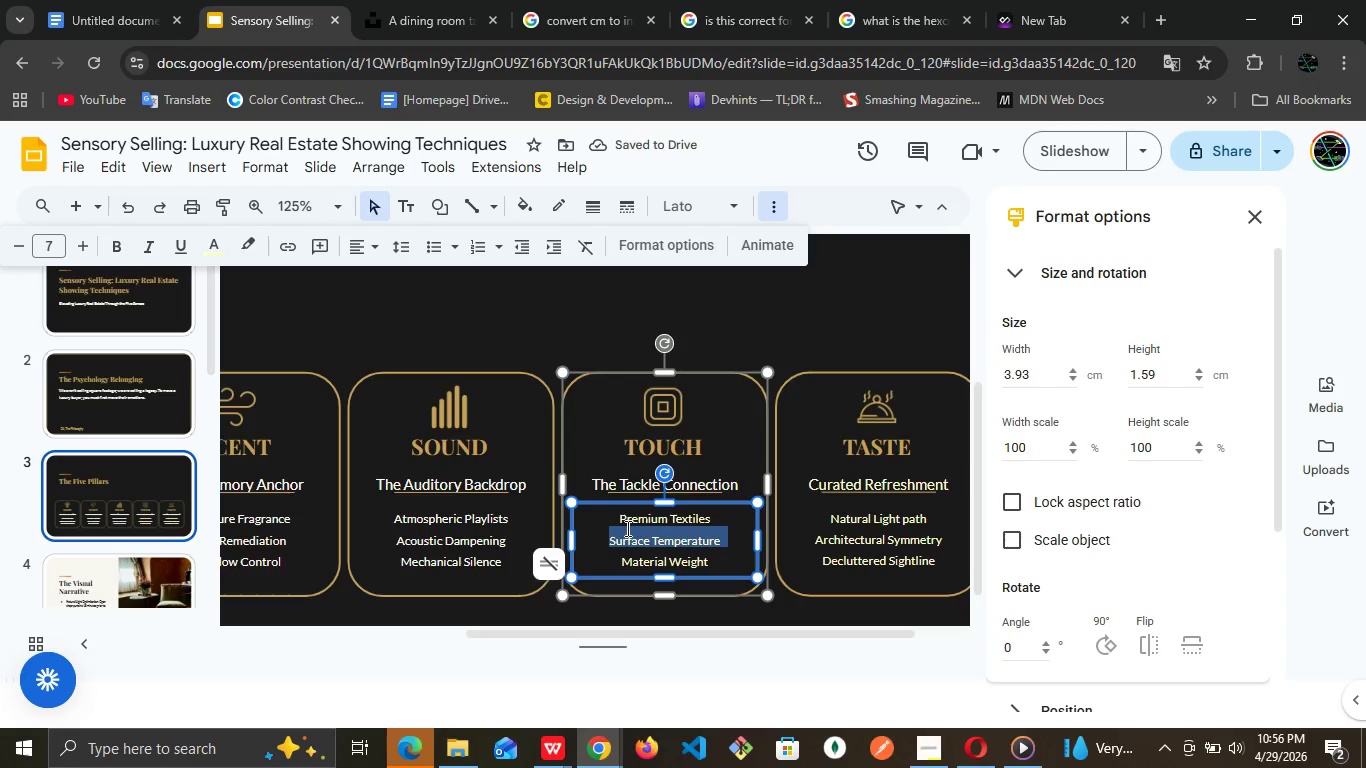 
key(Control+A)
 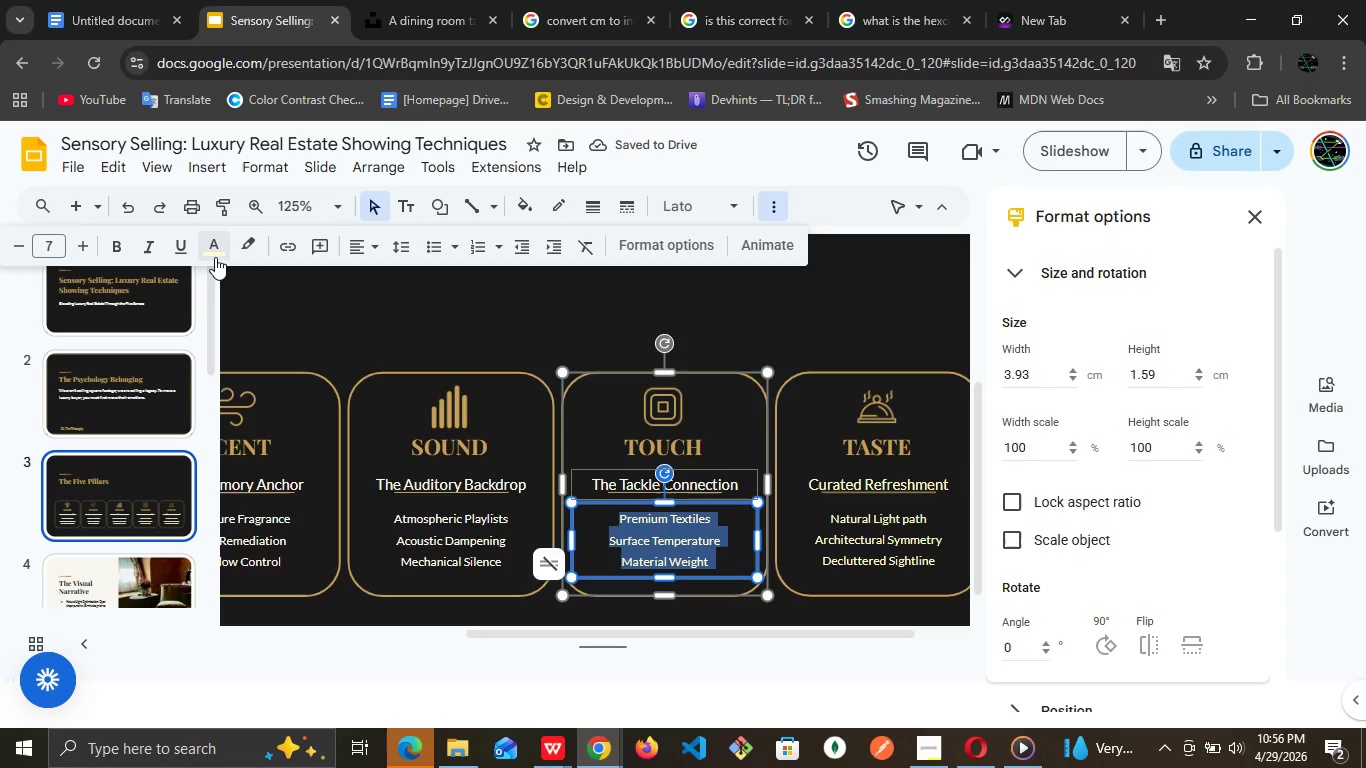 
left_click([215, 257])
 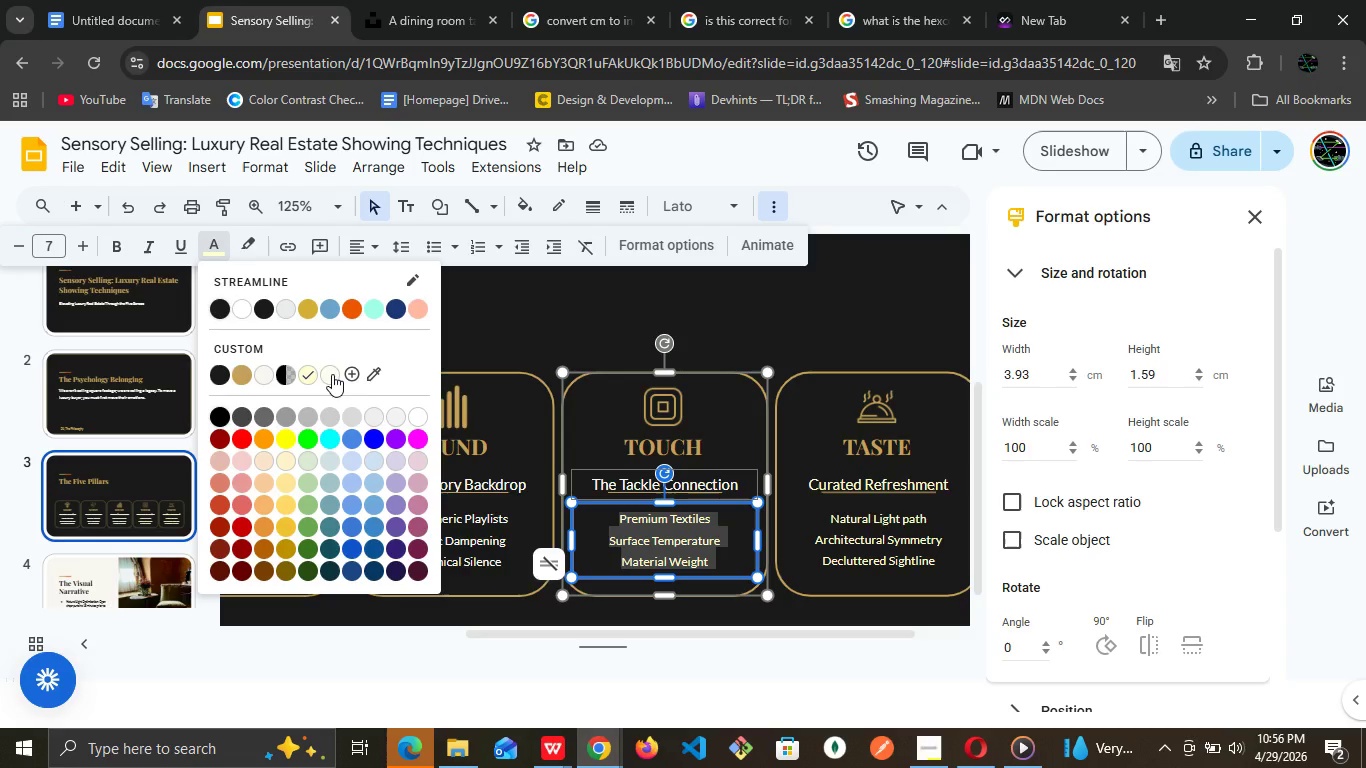 
left_click([332, 374])
 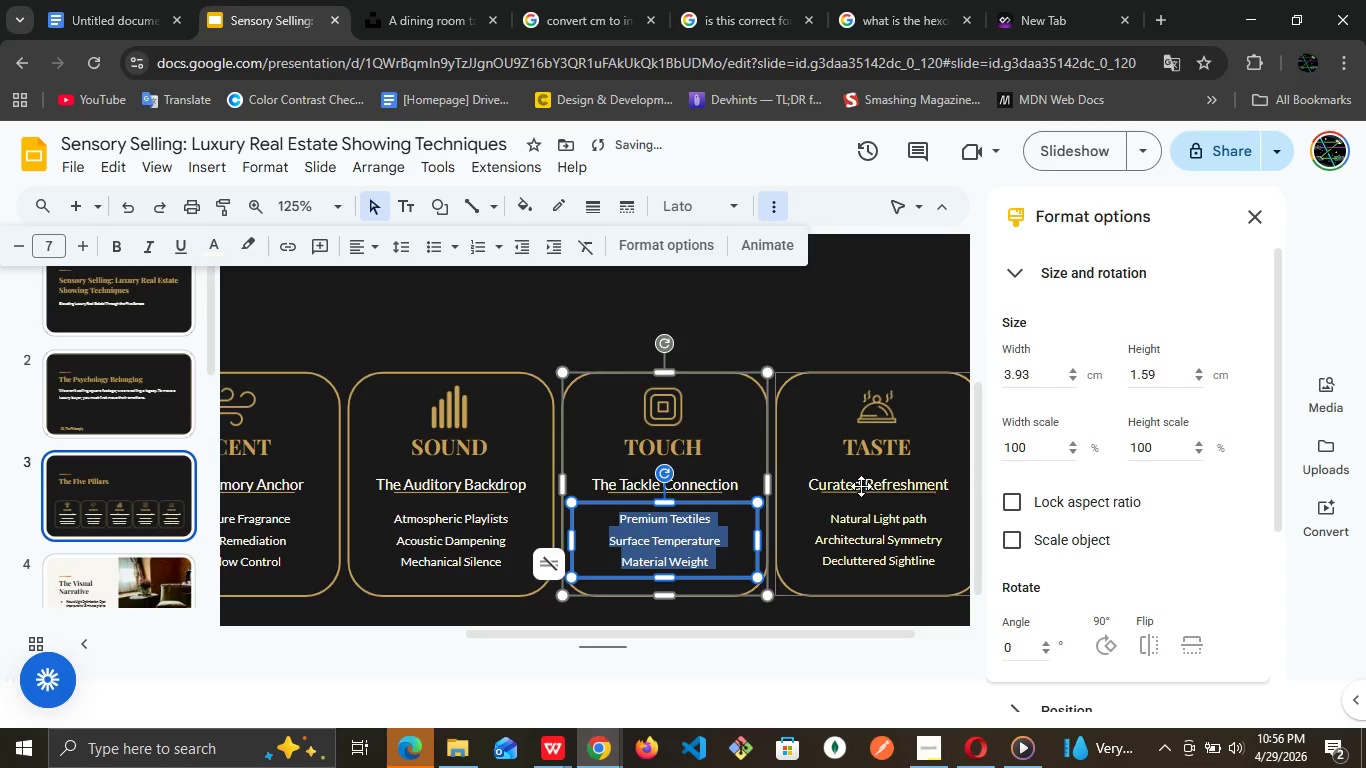 
double_click([861, 486])
 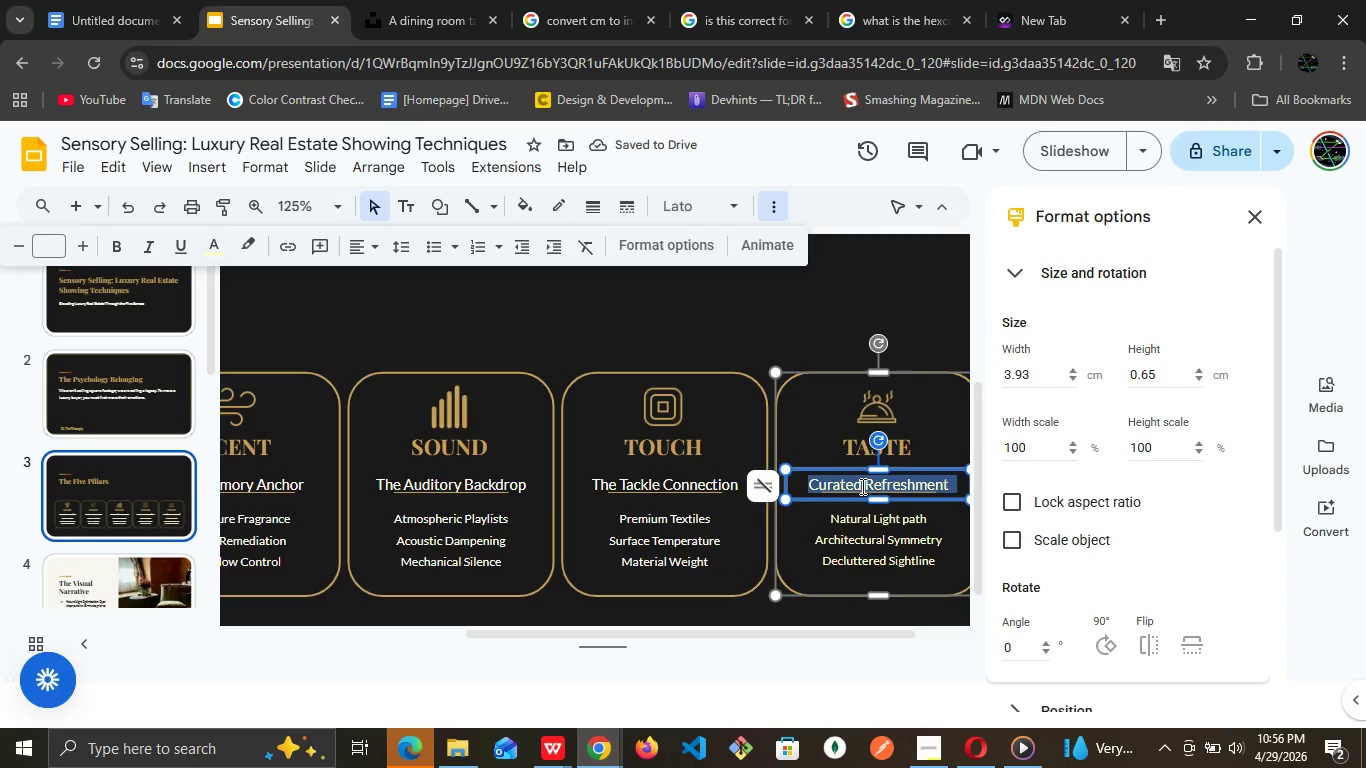 
triple_click([861, 486])
 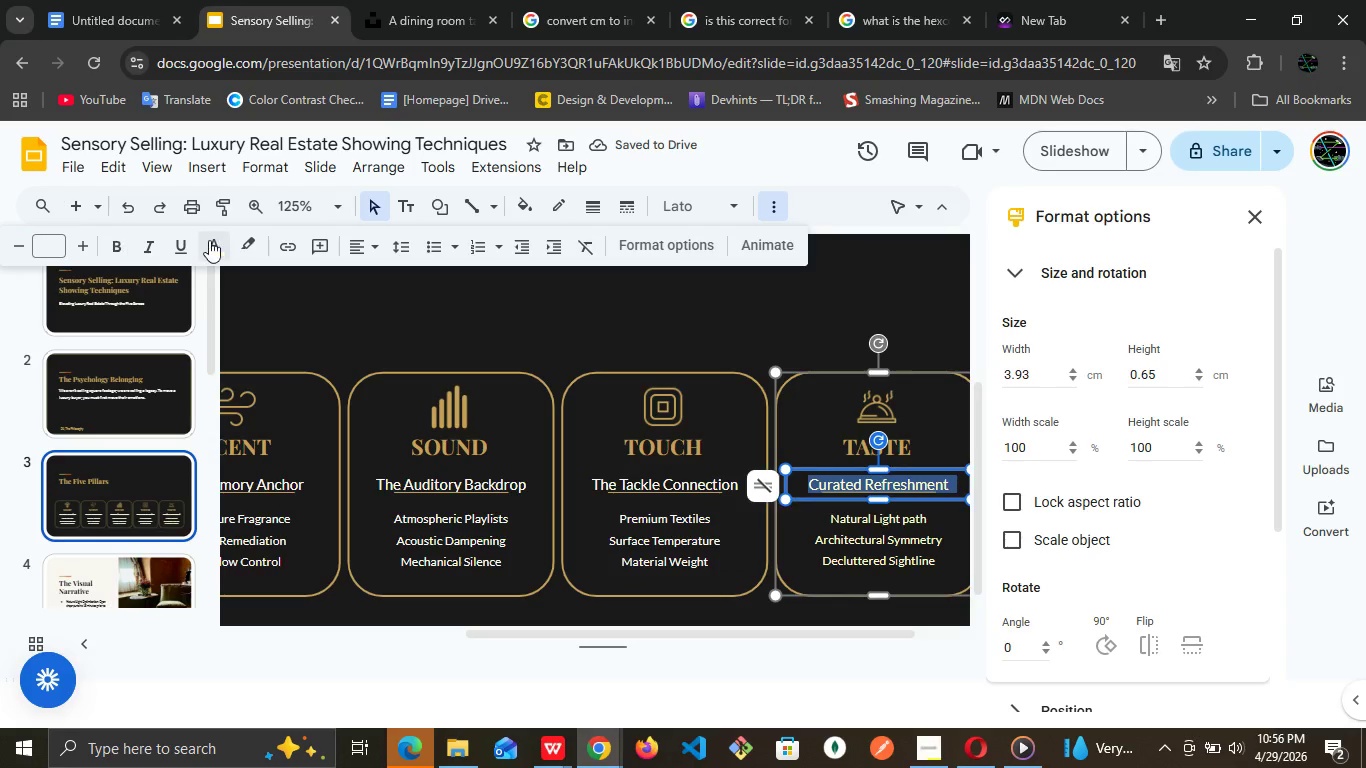 
left_click([209, 240])
 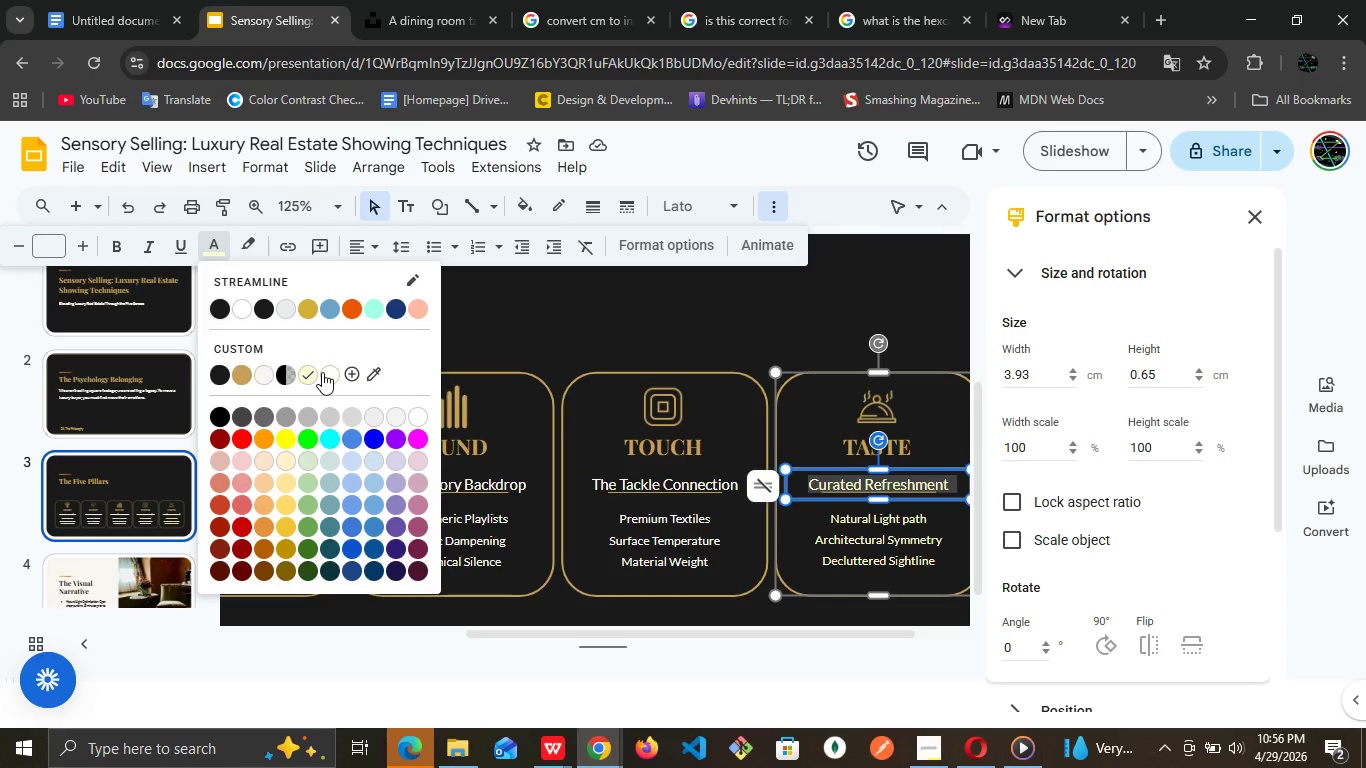 
left_click([322, 372])
 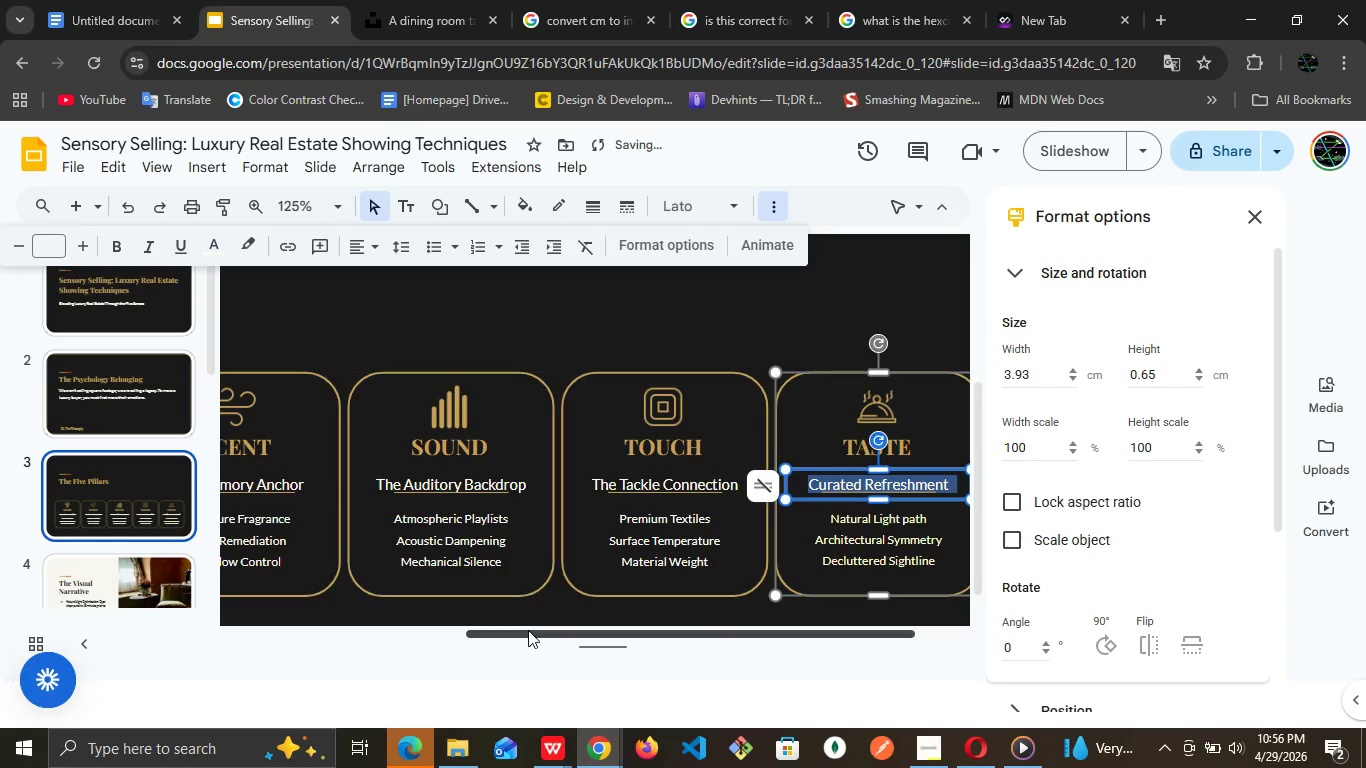 
left_click_drag(start_coordinate=[528, 629], to_coordinate=[698, 622])
 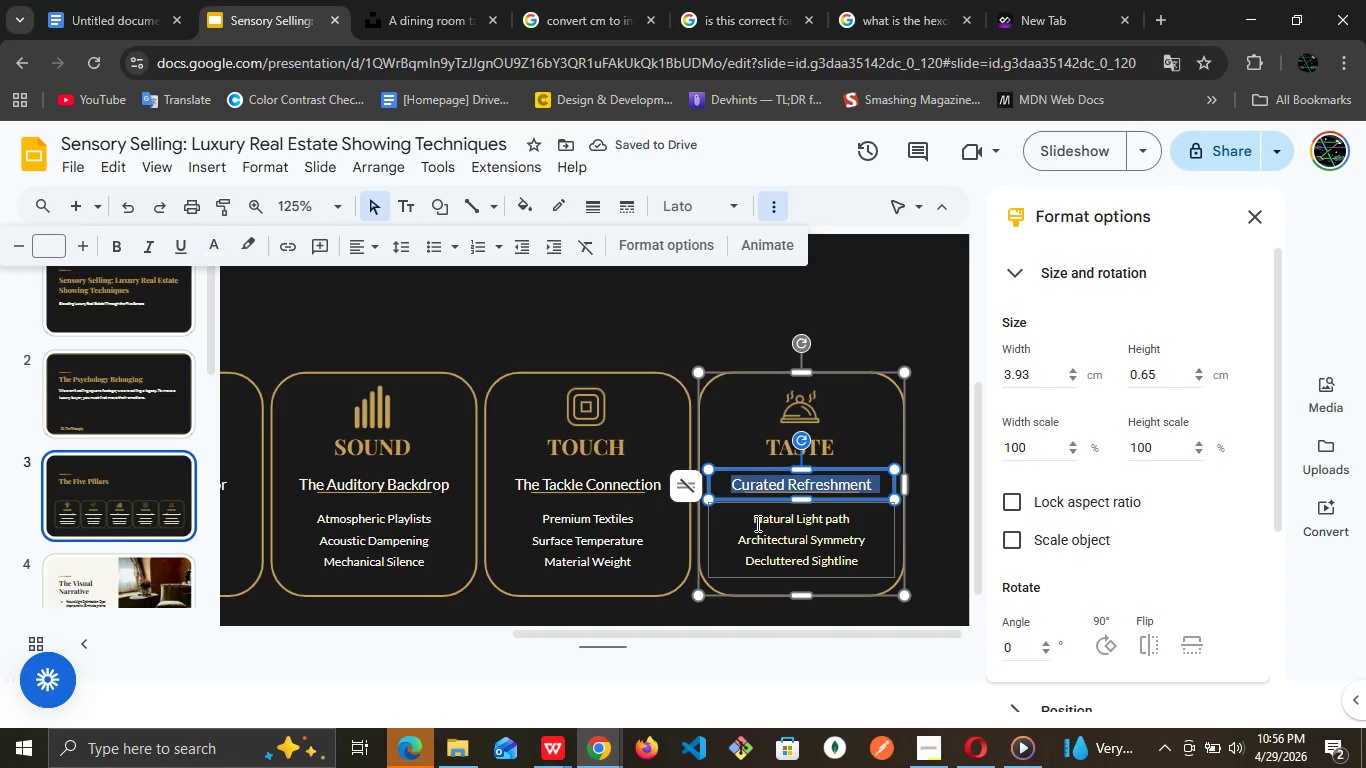 
double_click([756, 523])
 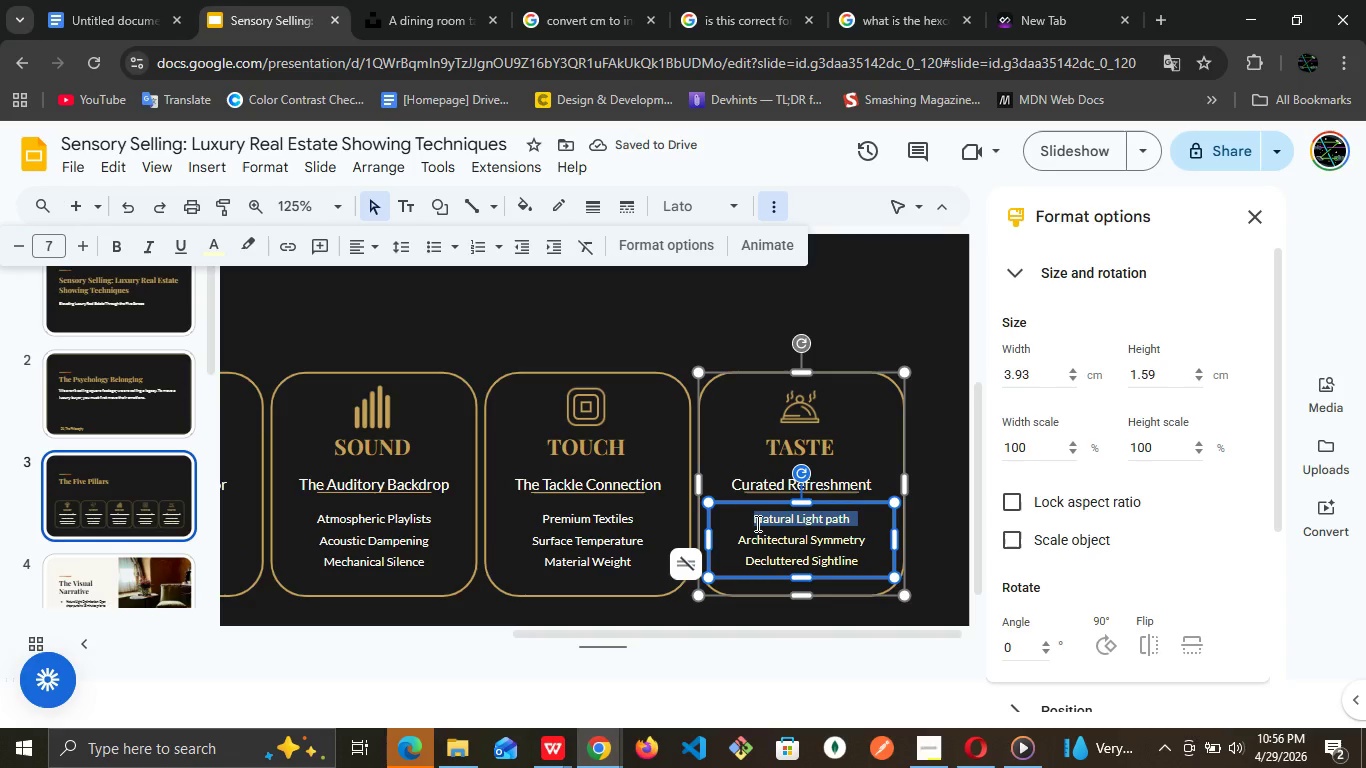 
triple_click([756, 523])
 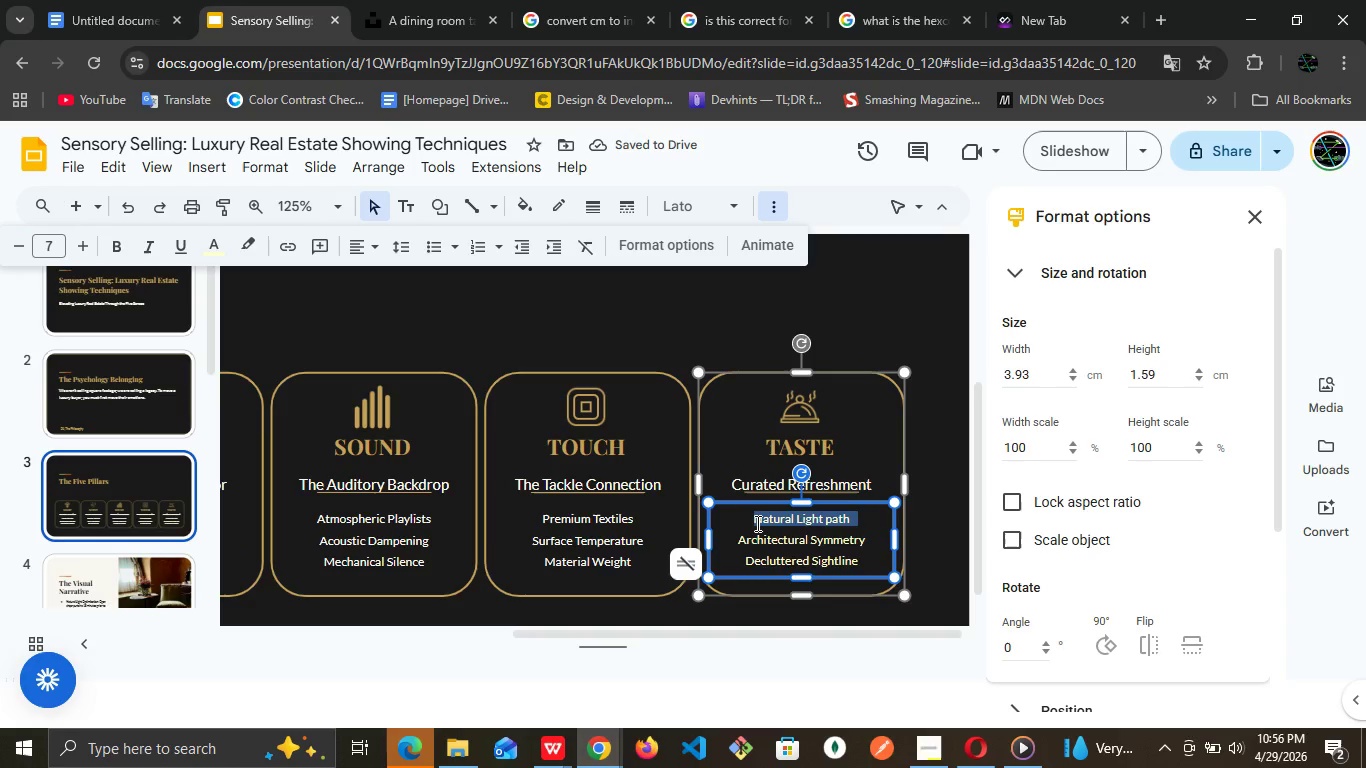 
key(Control+A)
 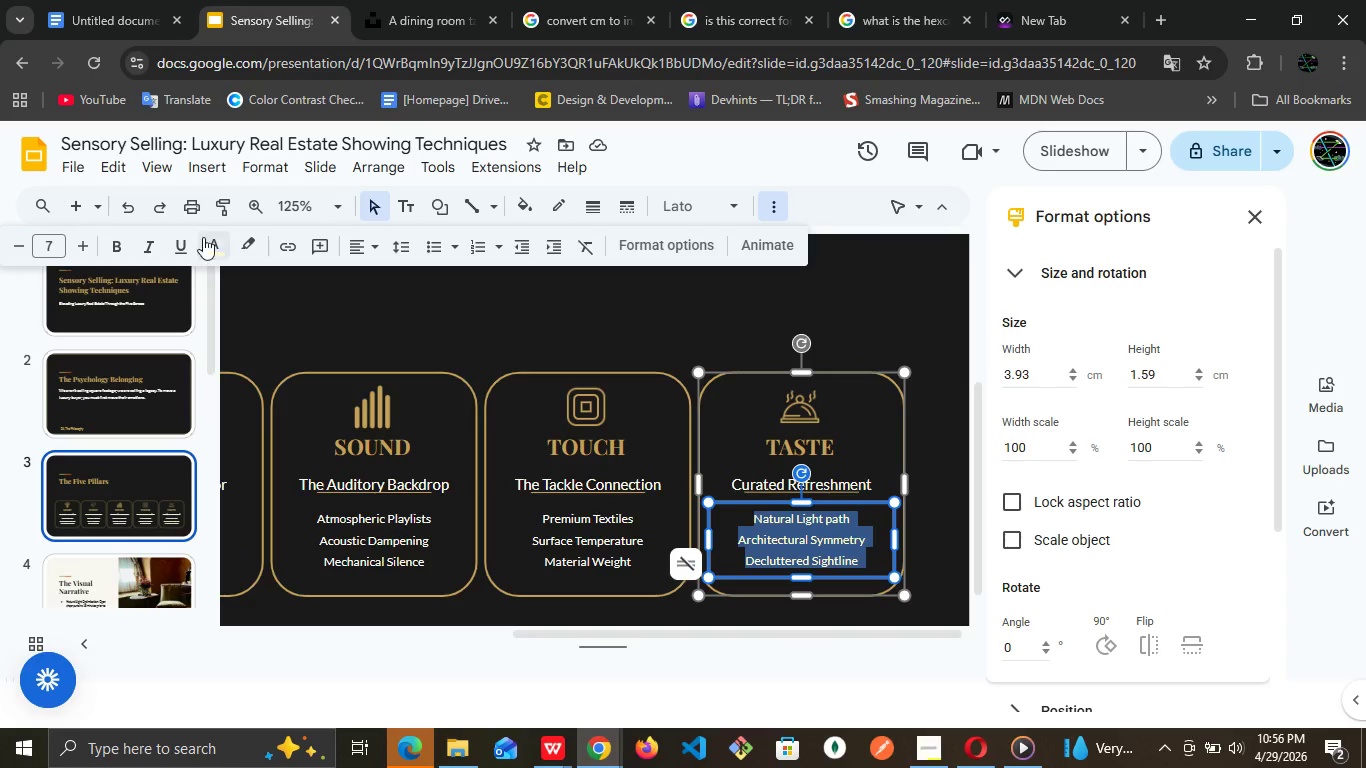 
left_click([208, 247])
 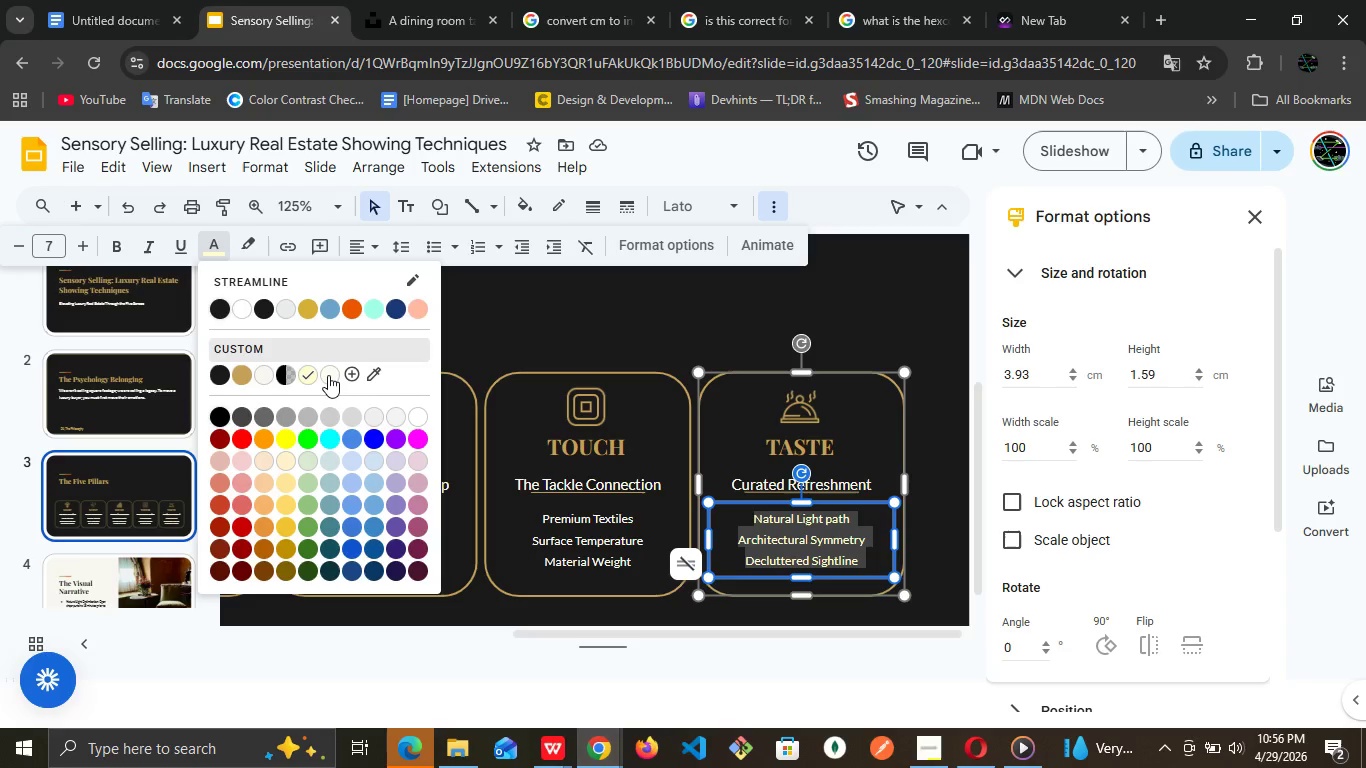 
left_click([328, 375])
 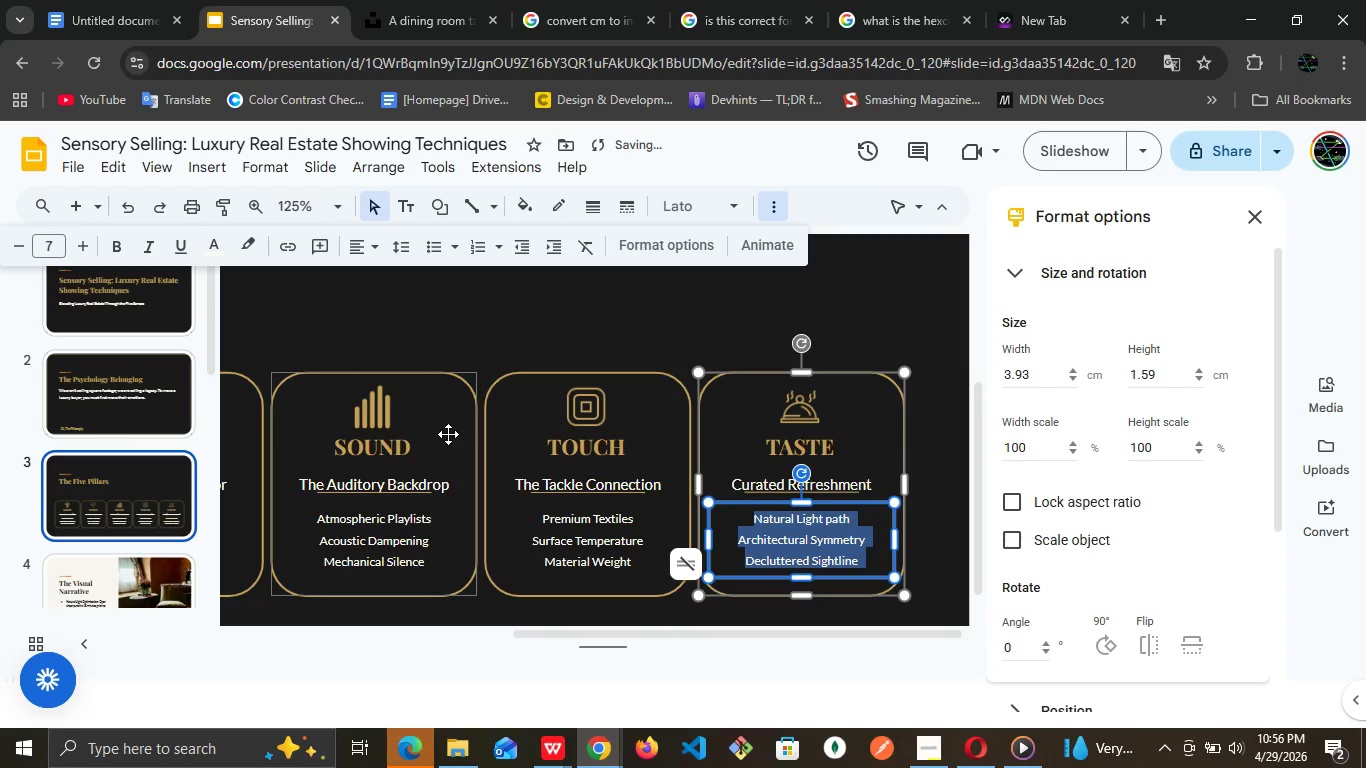 
left_click([448, 434])
 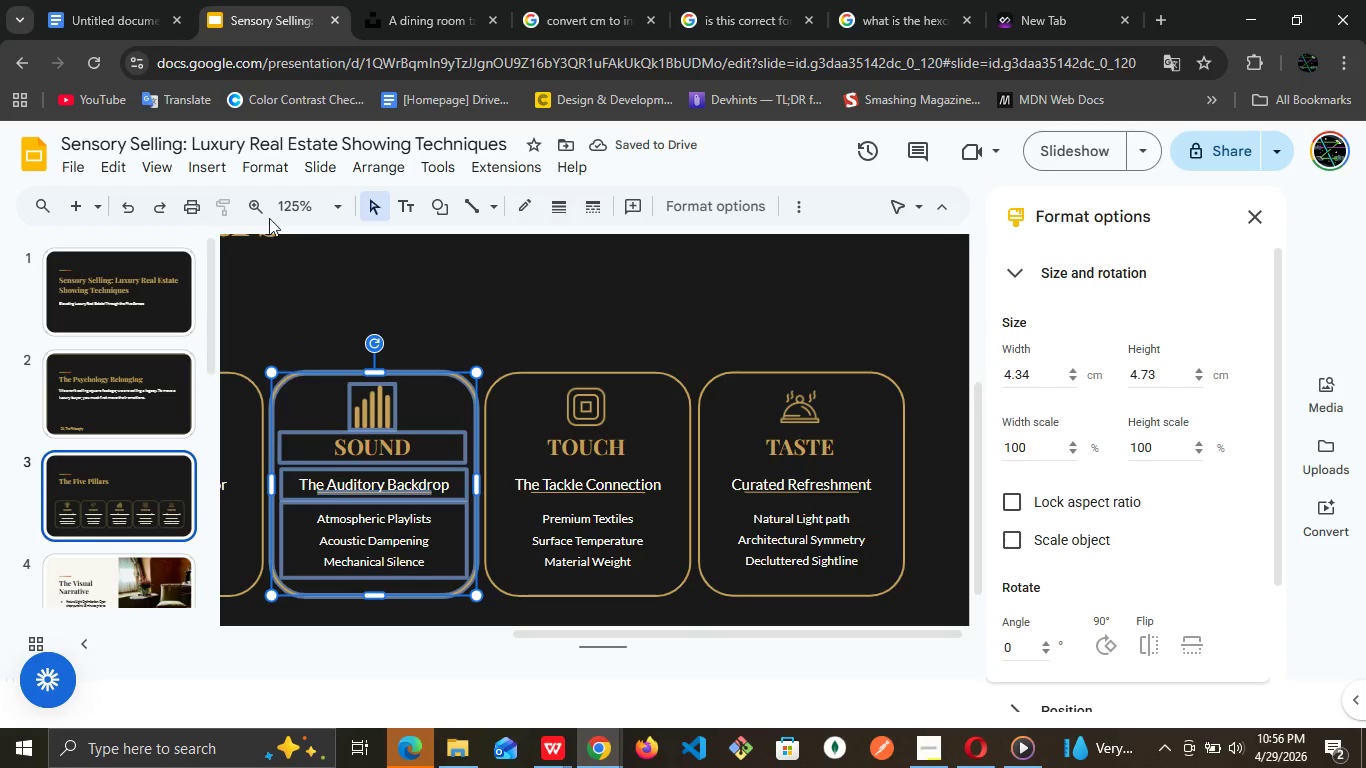 
left_click([333, 214])
 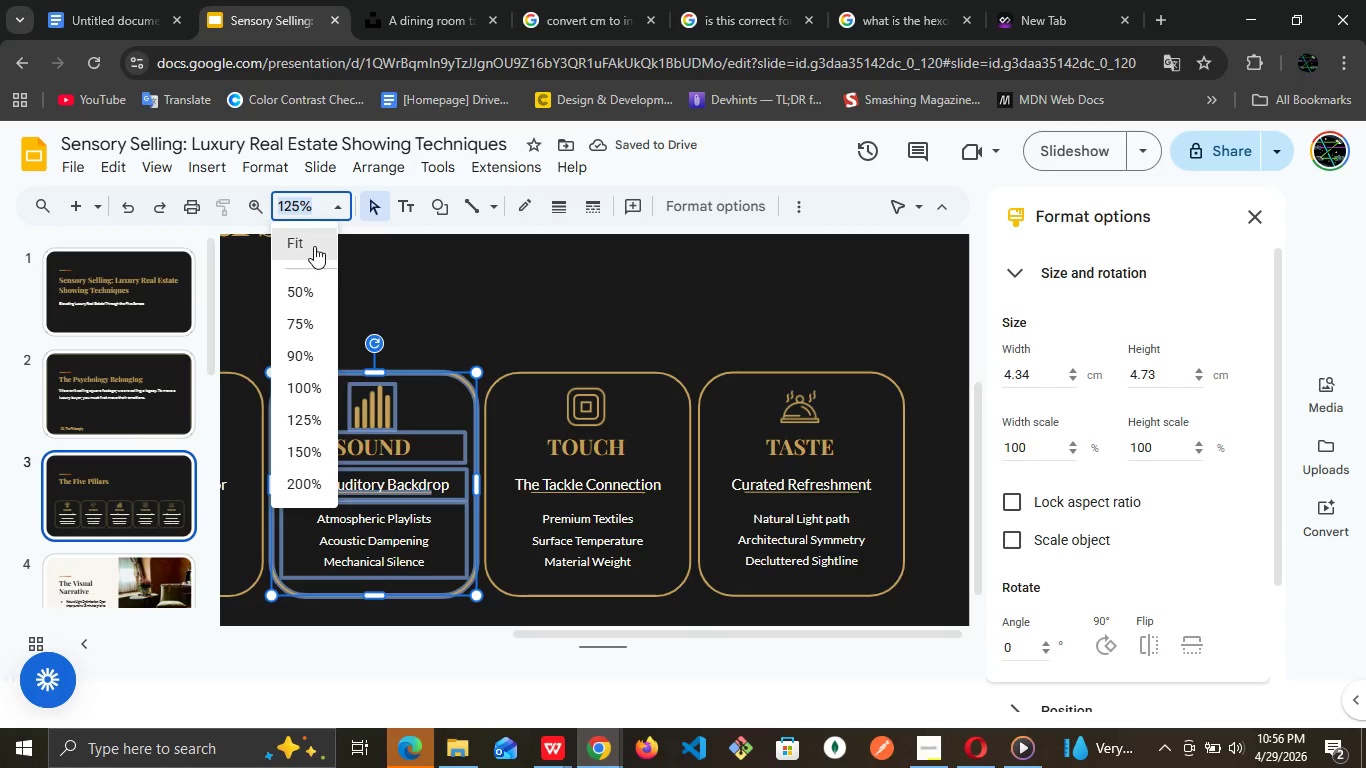 
left_click([314, 246])
 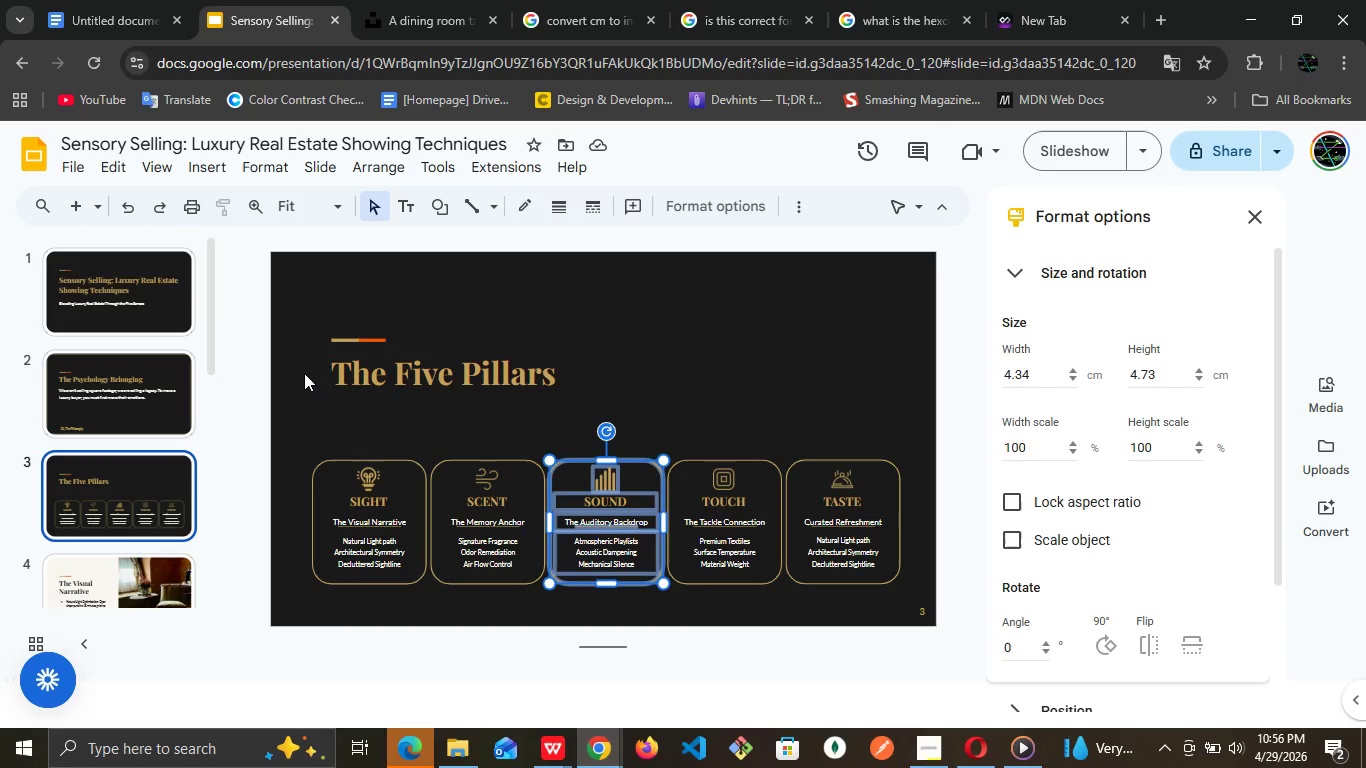 
left_click([306, 370])
 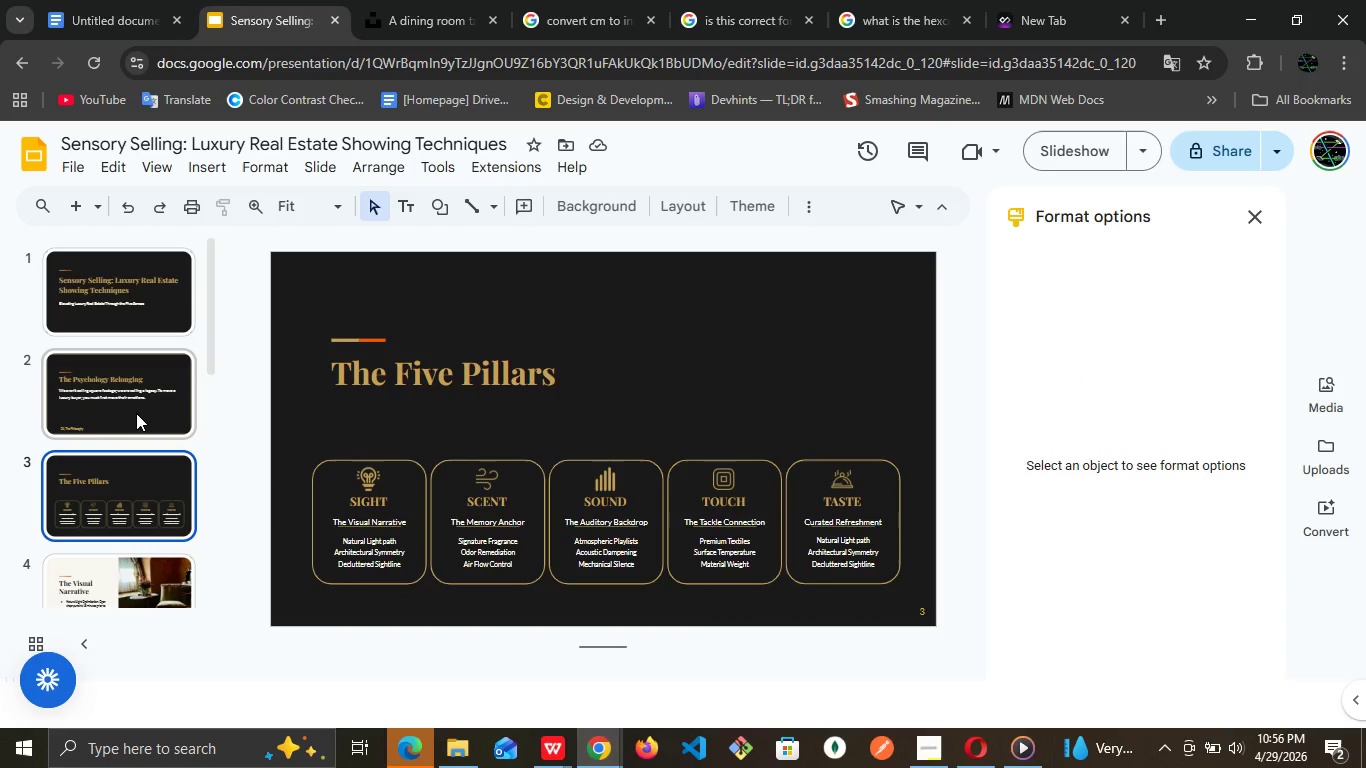 
left_click([135, 399])
 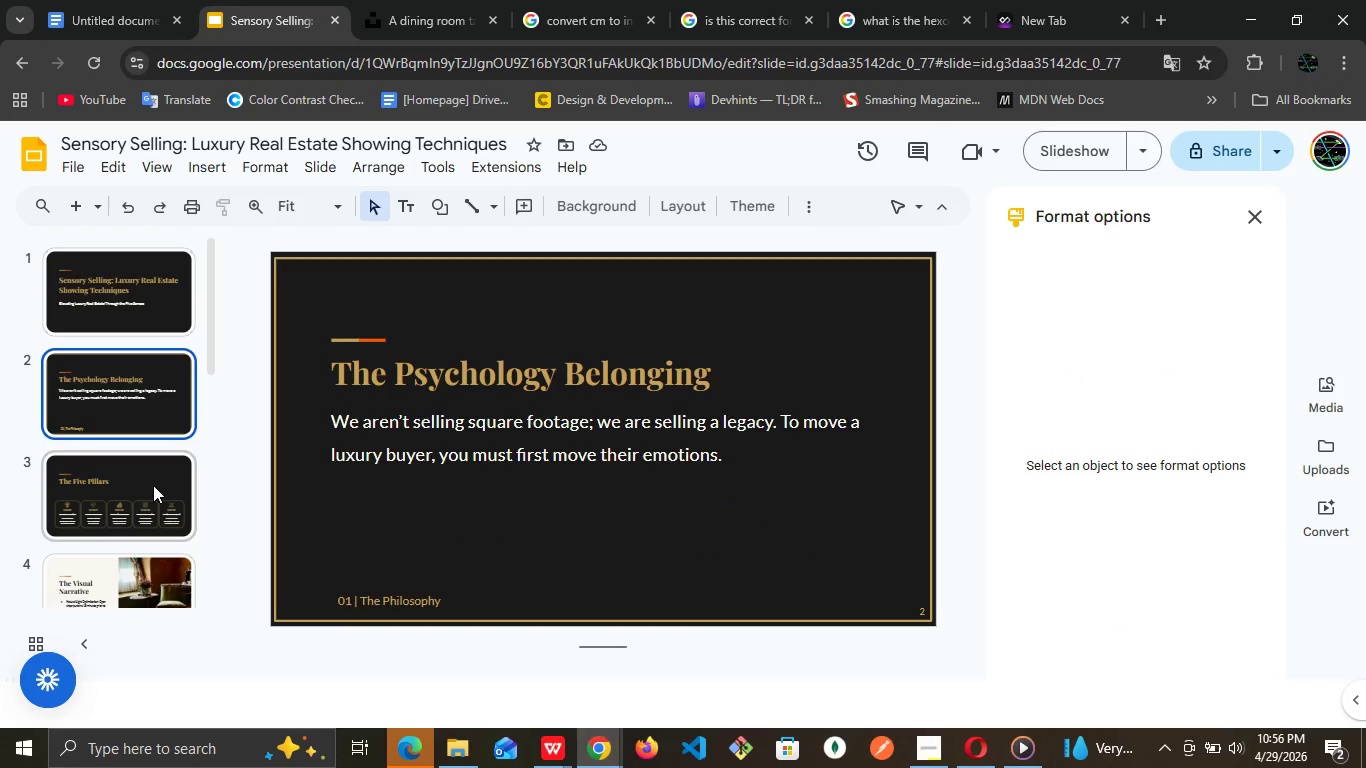 
left_click([153, 485])
 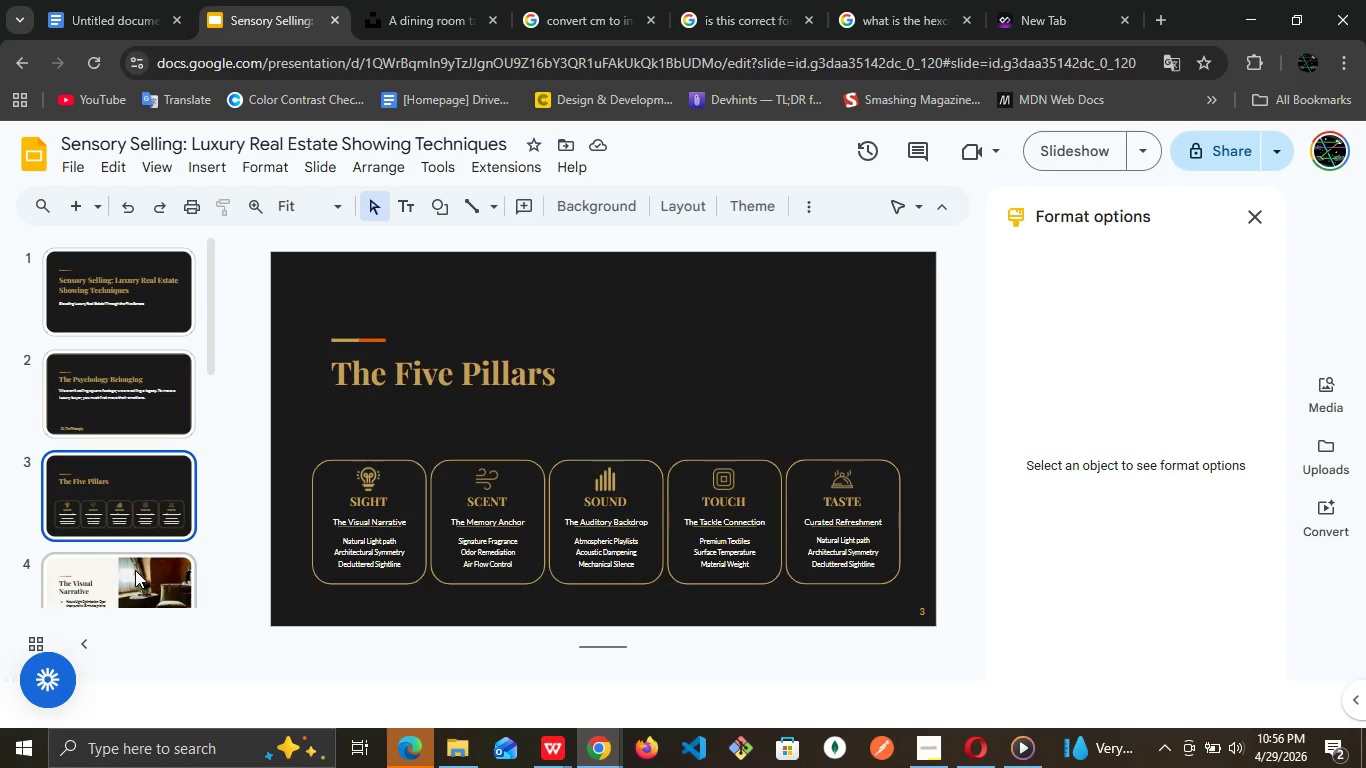 
left_click([135, 570])
 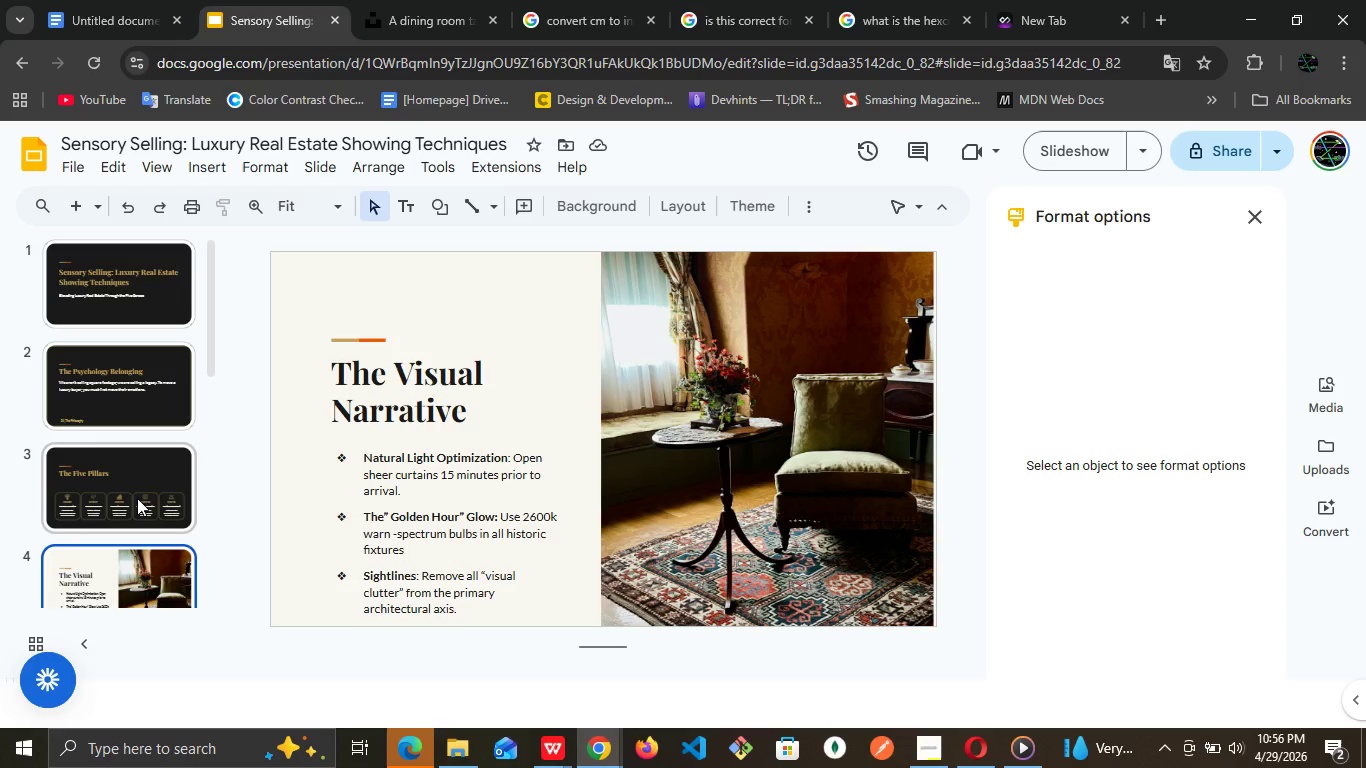 
scroll: coordinate [137, 498], scroll_direction: down, amount: 1.0
 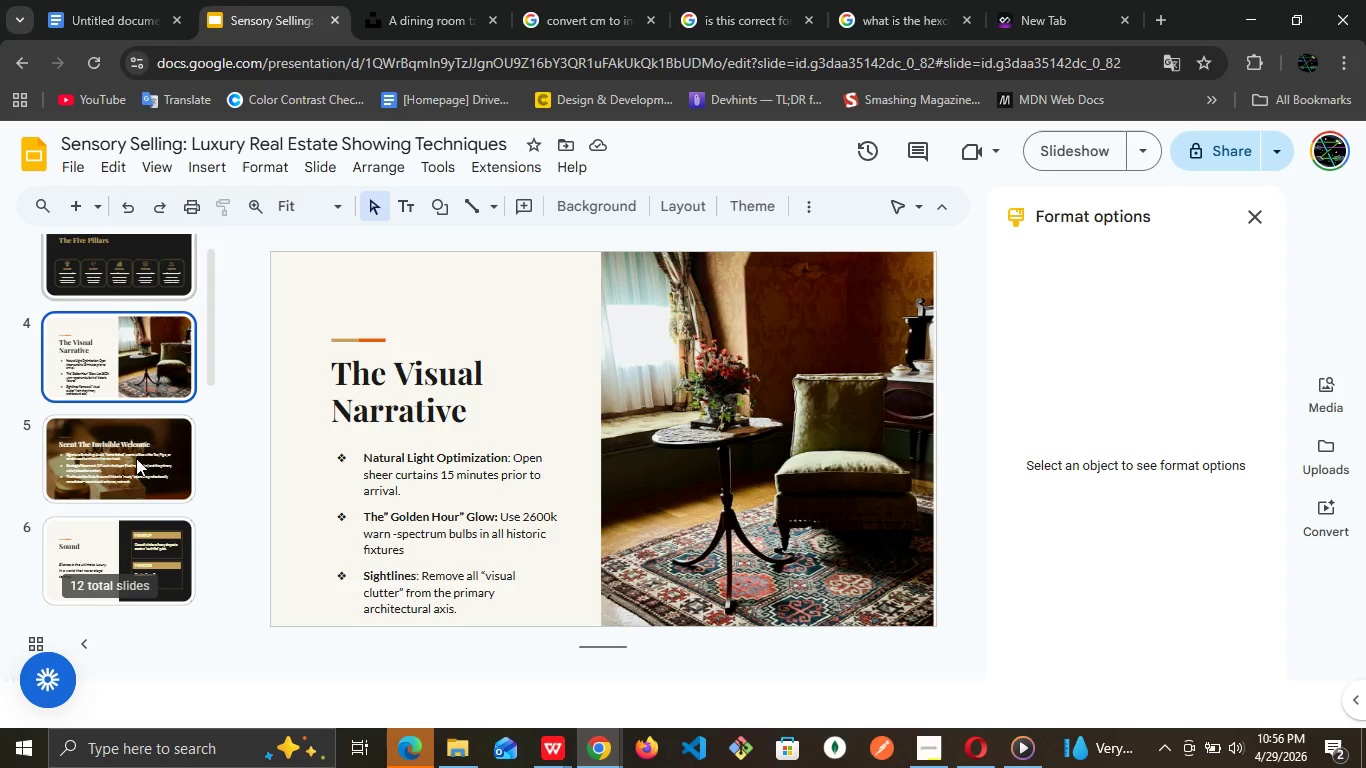 
left_click([136, 457])
 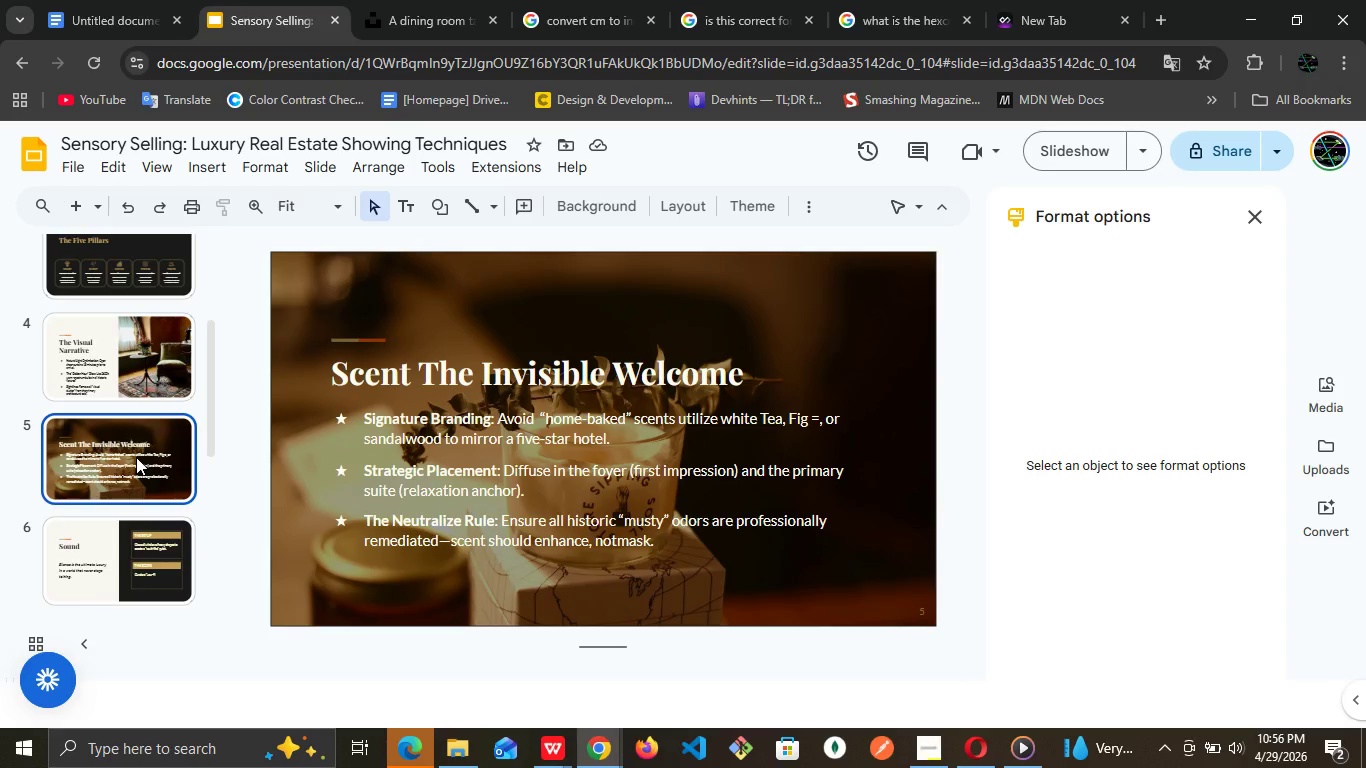 
scroll: coordinate [136, 457], scroll_direction: down, amount: 1.0
 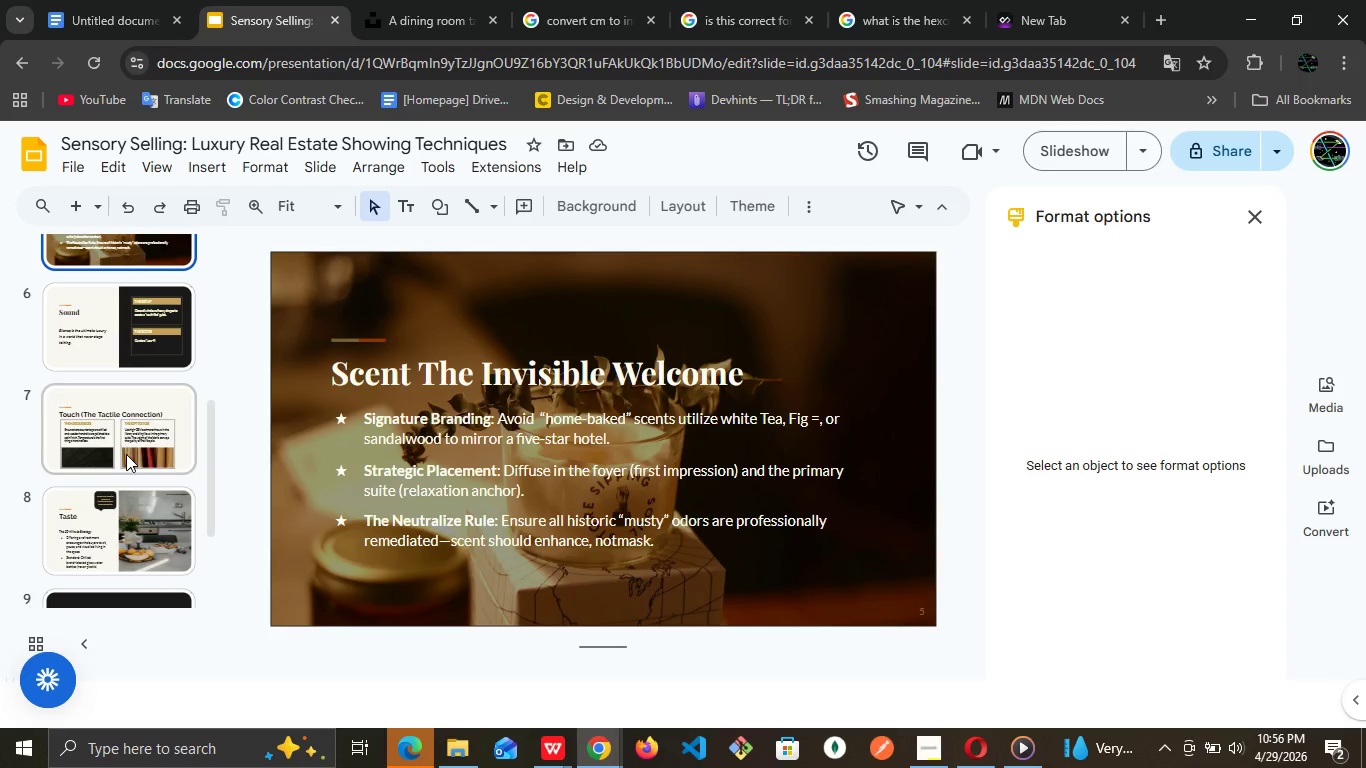 
left_click([126, 454])
 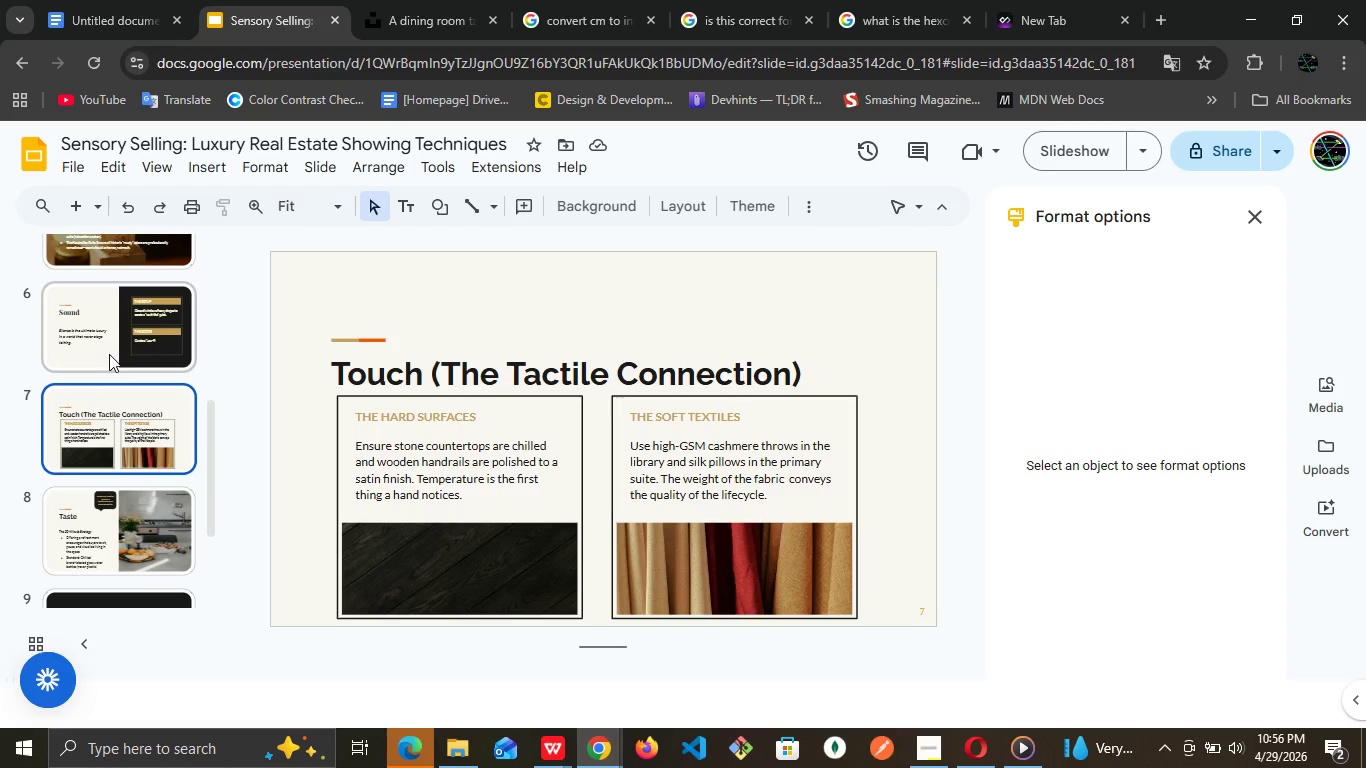 
left_click([109, 354])
 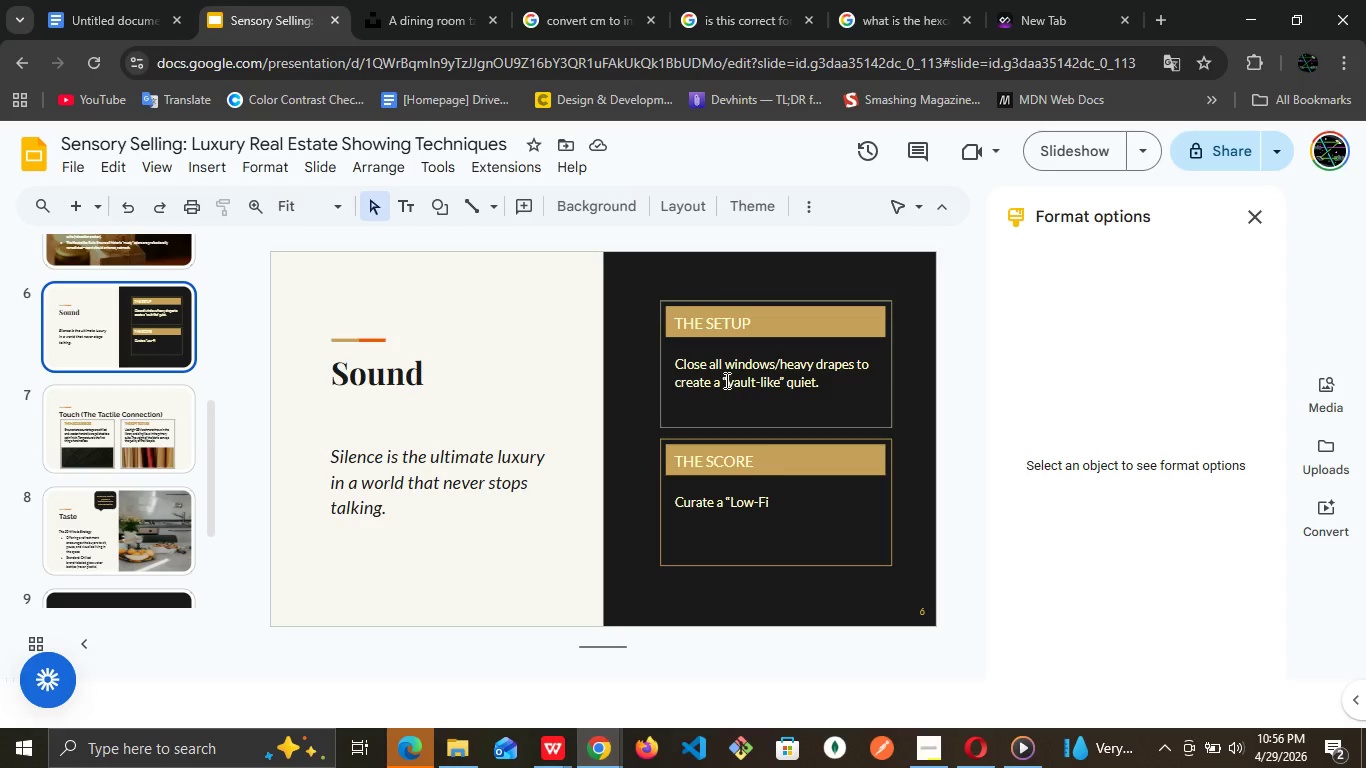 
double_click([727, 376])
 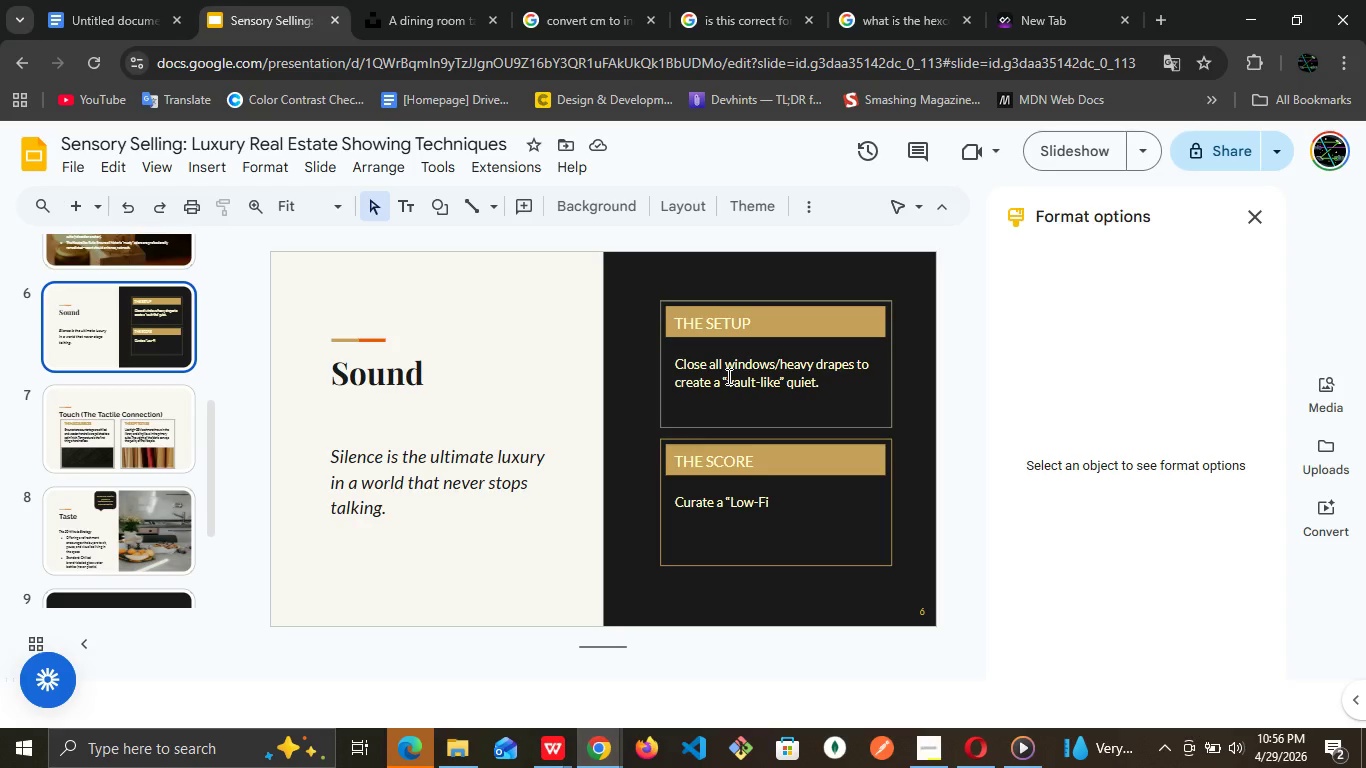 
triple_click([727, 376])
 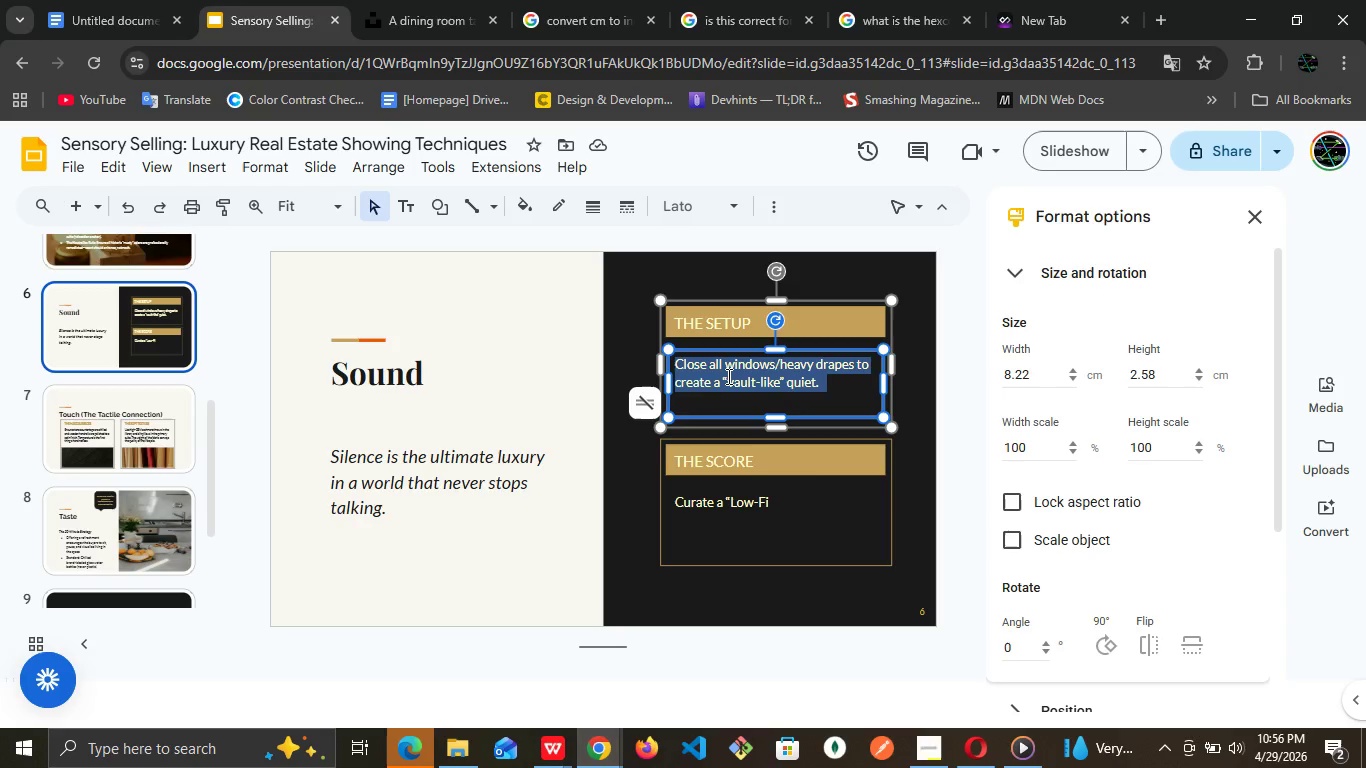 
triple_click([727, 376])
 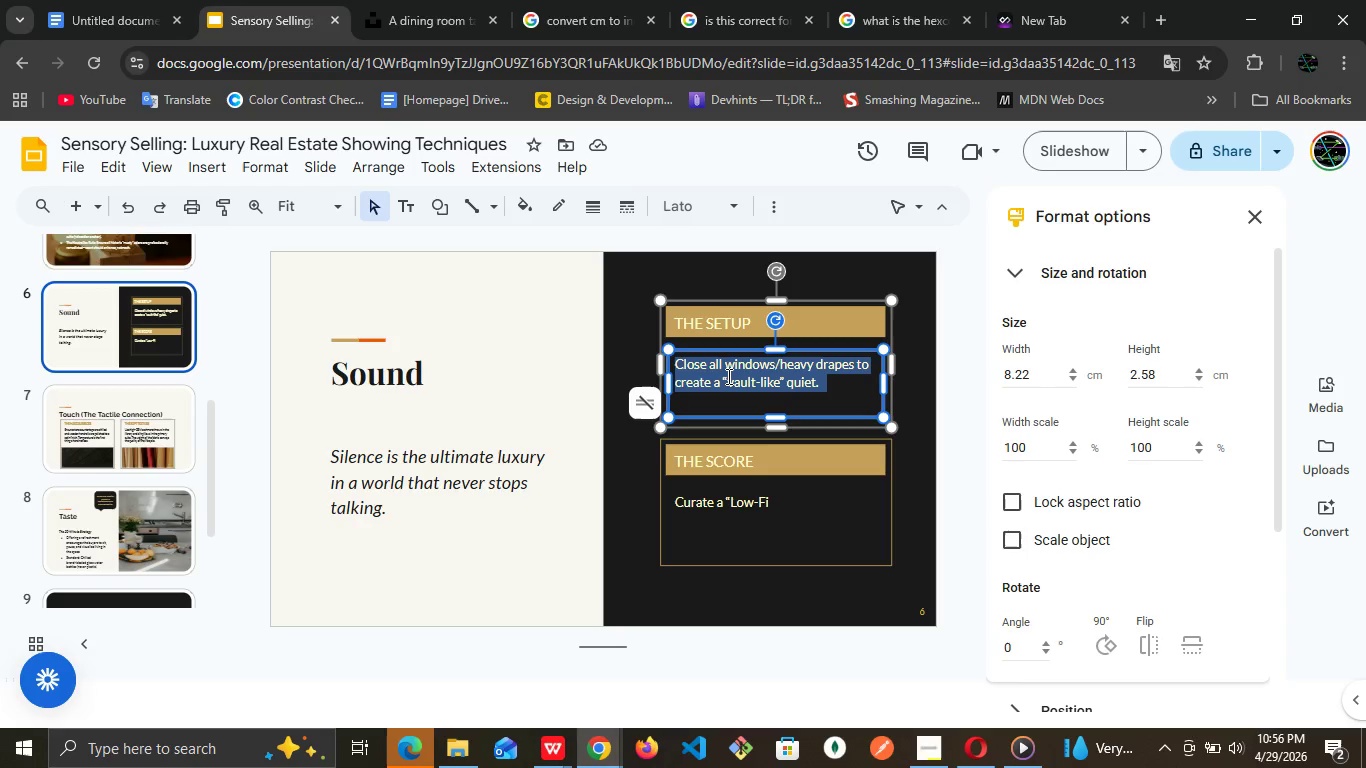 
triple_click([727, 376])
 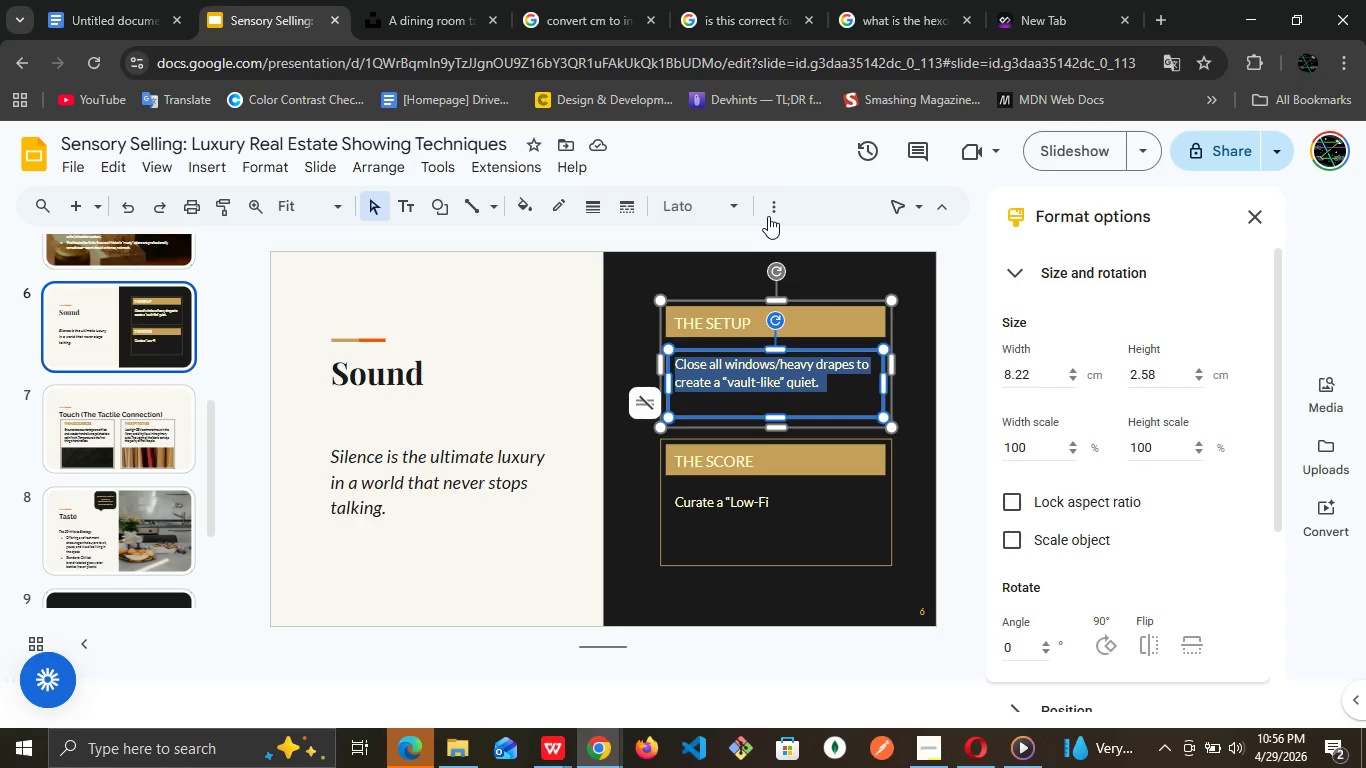 
left_click([769, 213])
 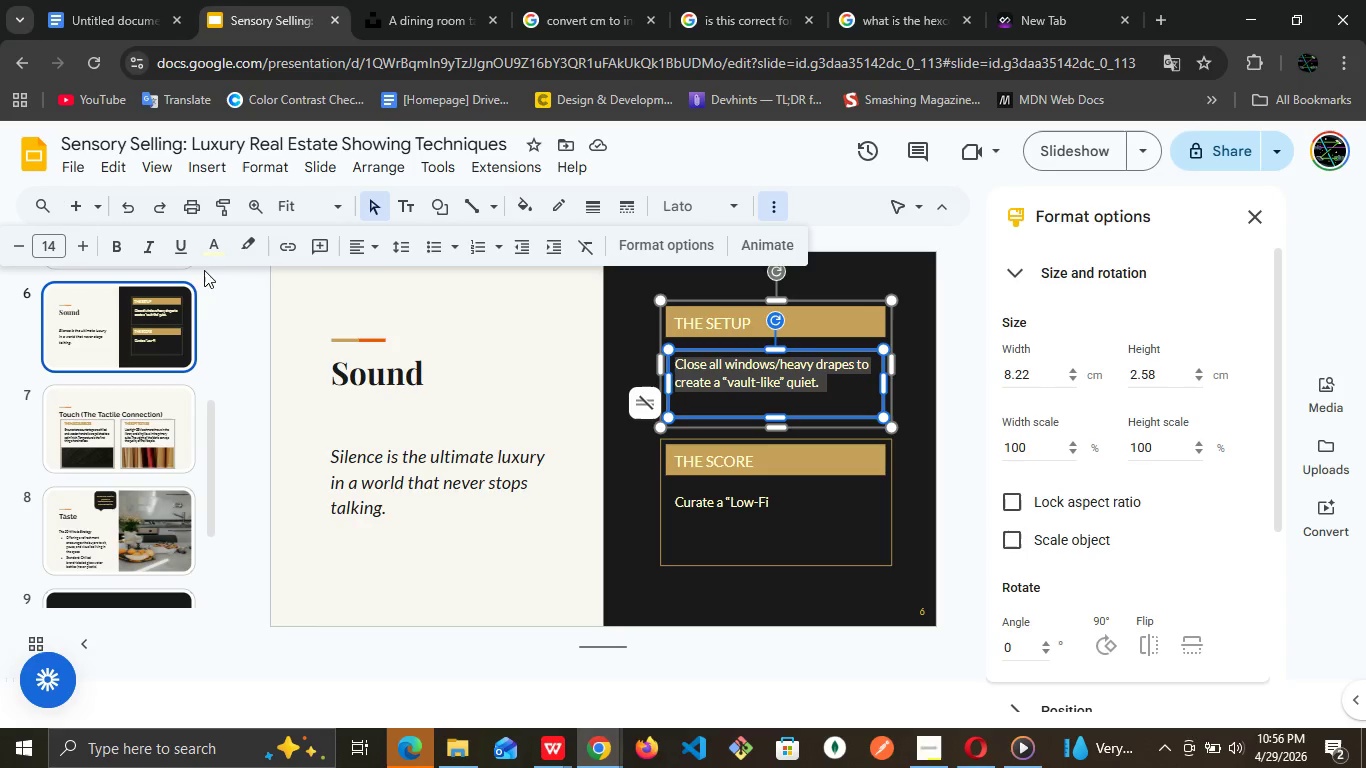 
left_click([212, 245])
 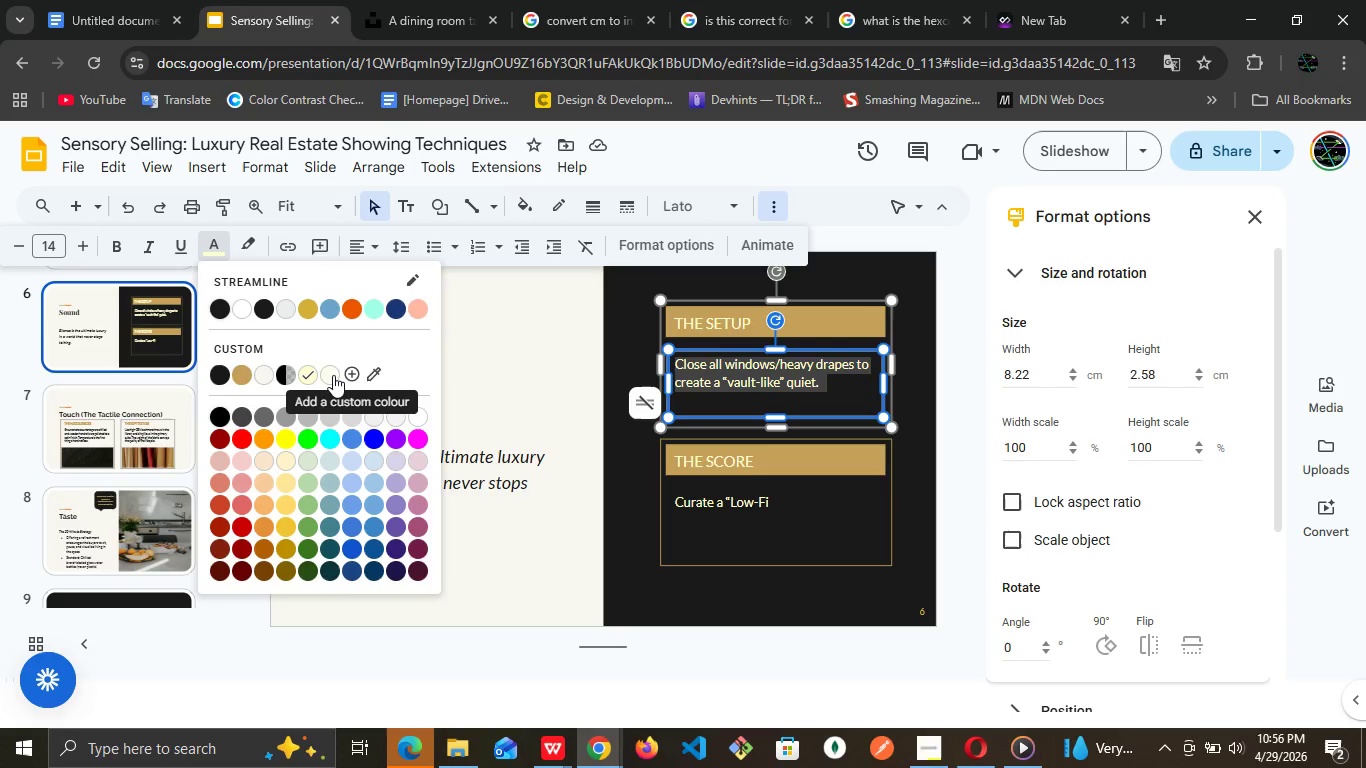 
left_click([333, 375])
 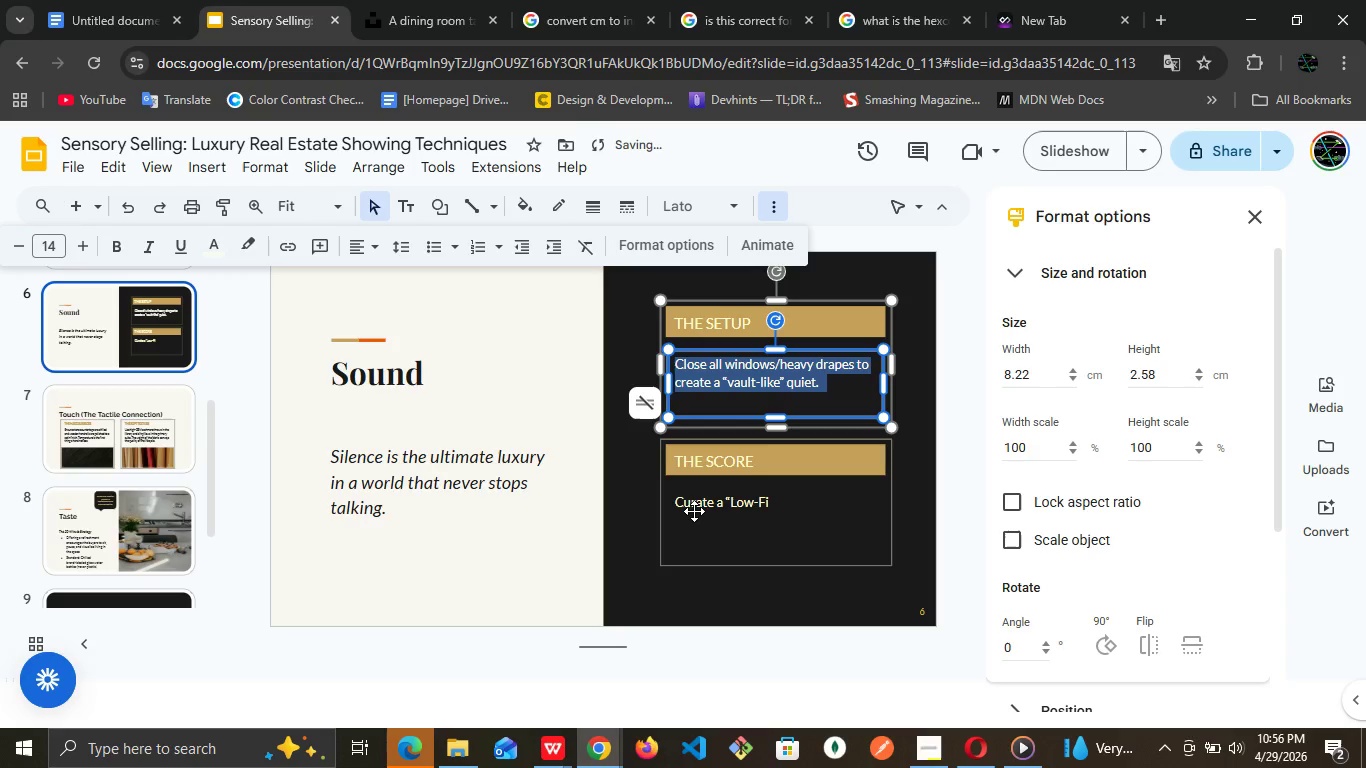 
double_click([694, 511])
 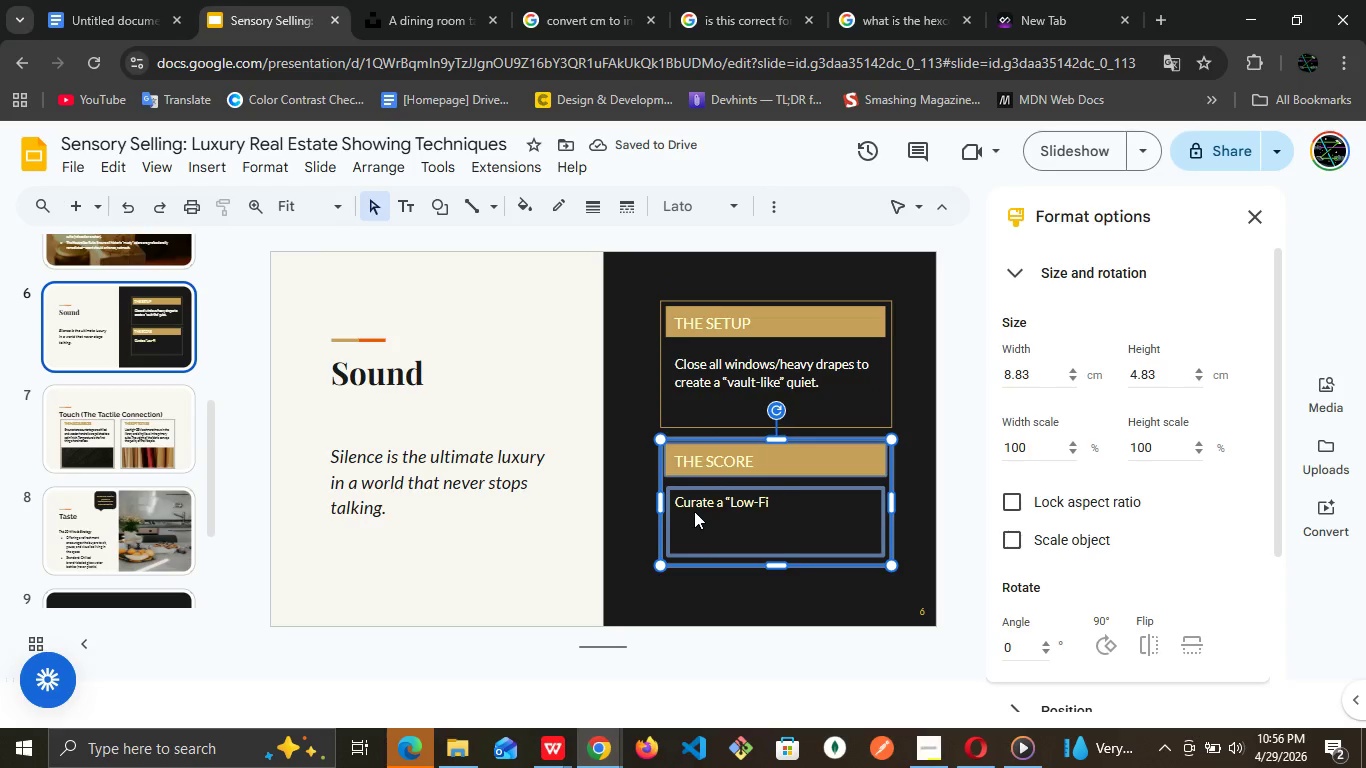 
triple_click([694, 511])
 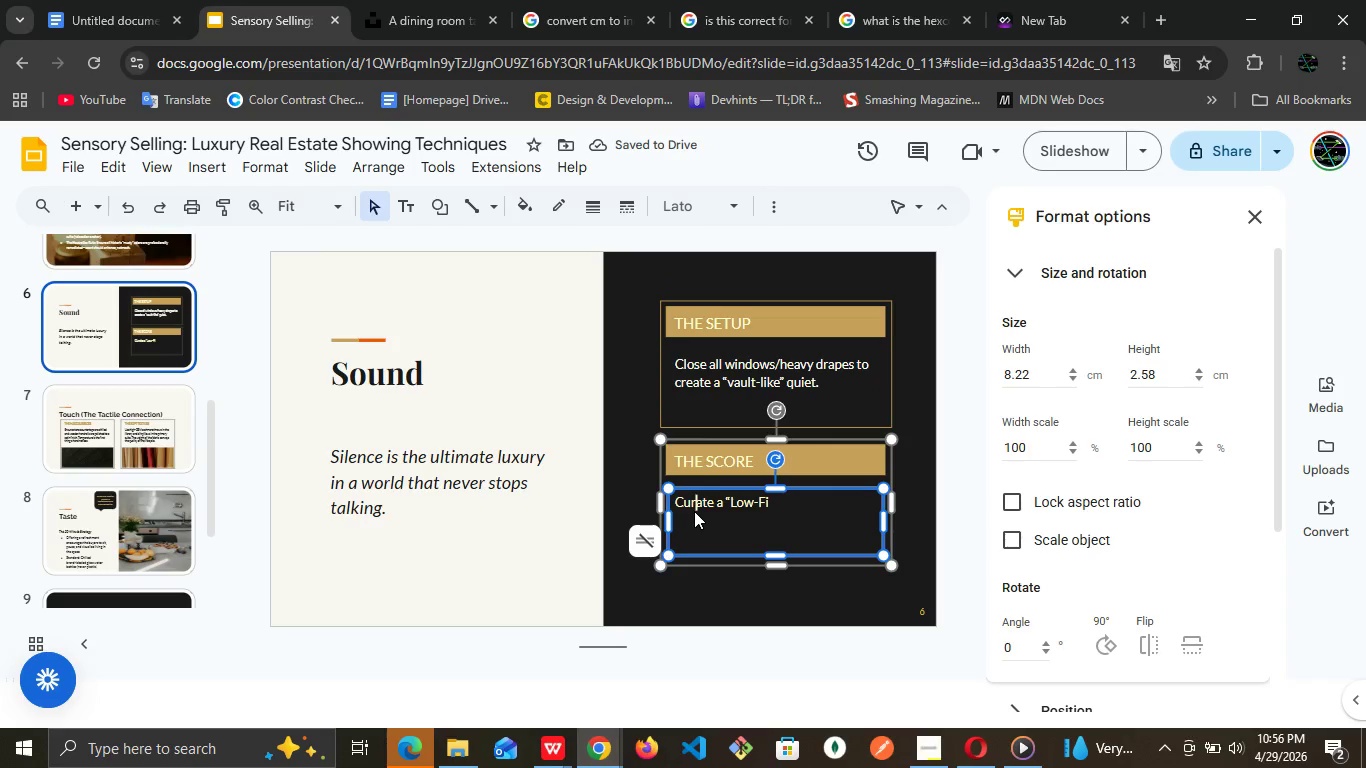 
double_click([694, 511])
 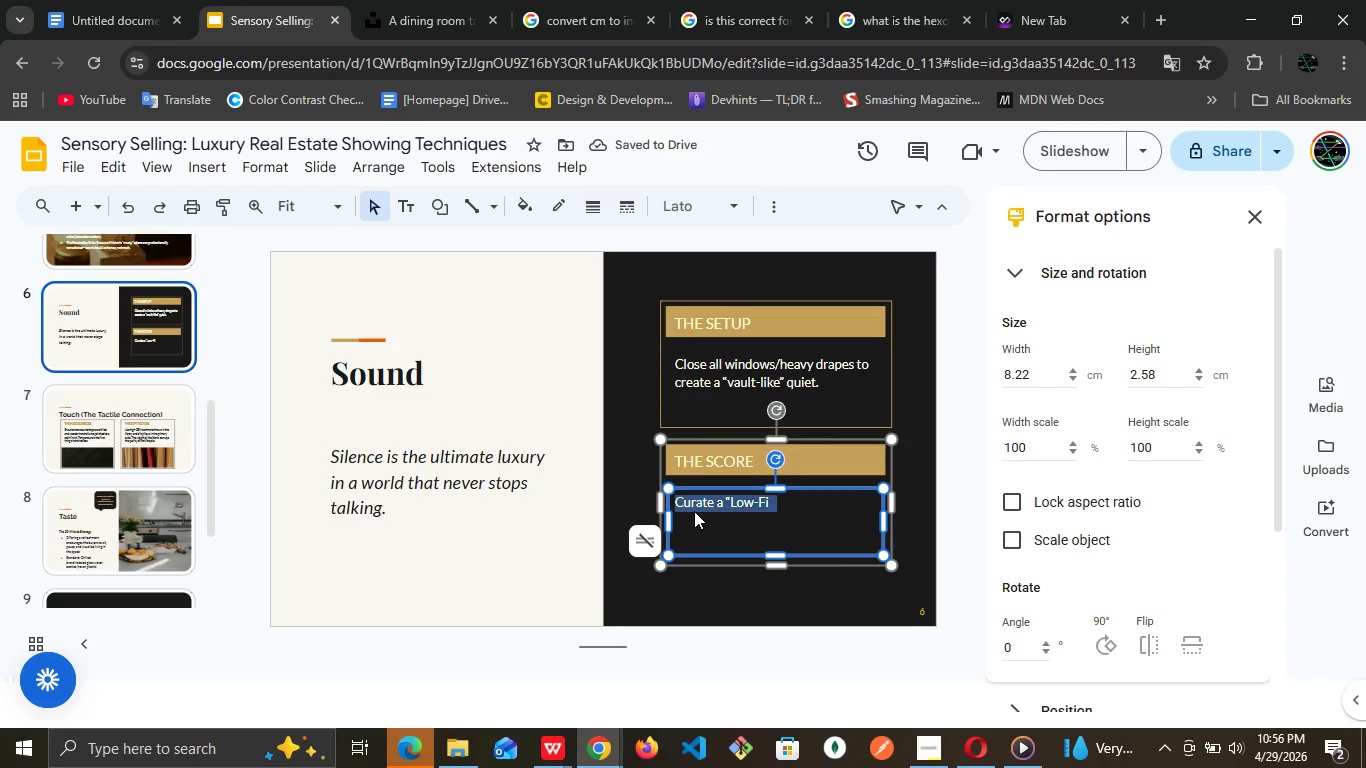 
triple_click([694, 511])
 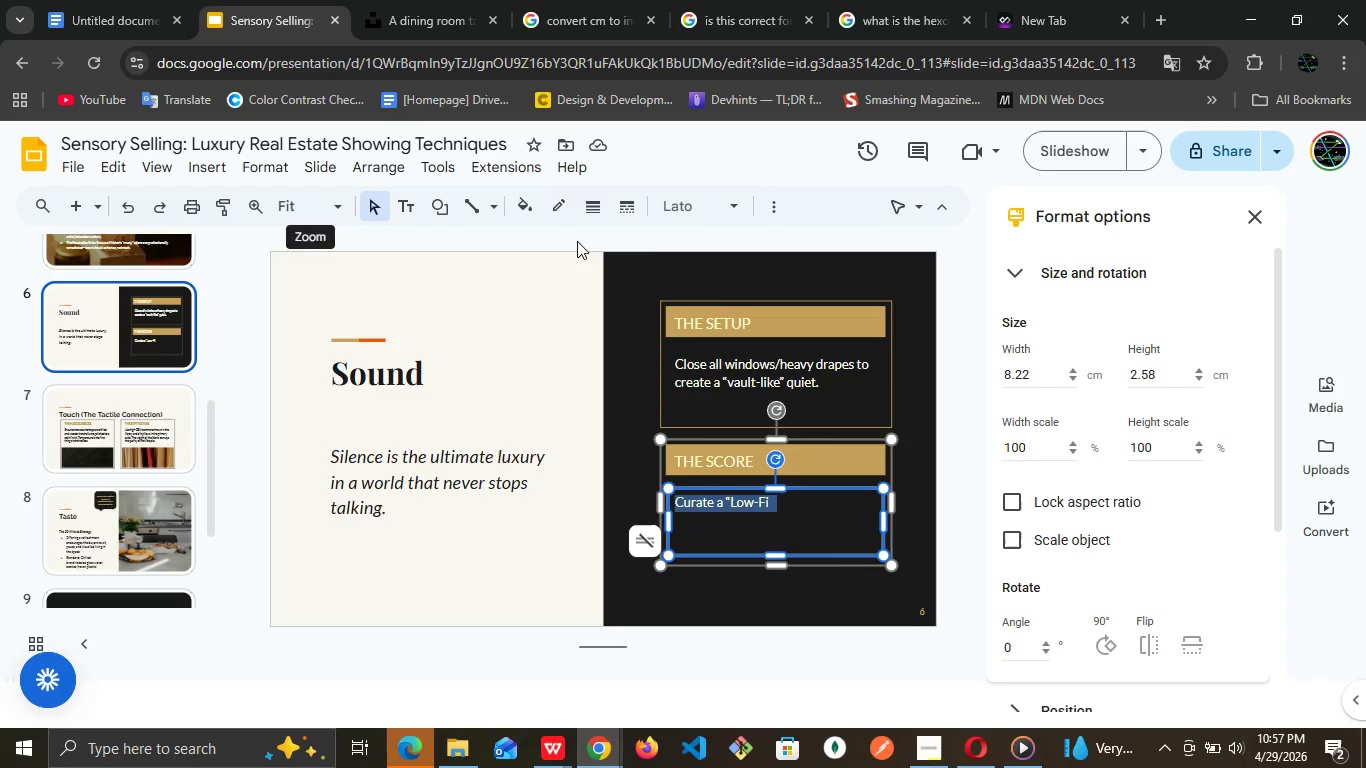 
left_click([780, 210])
 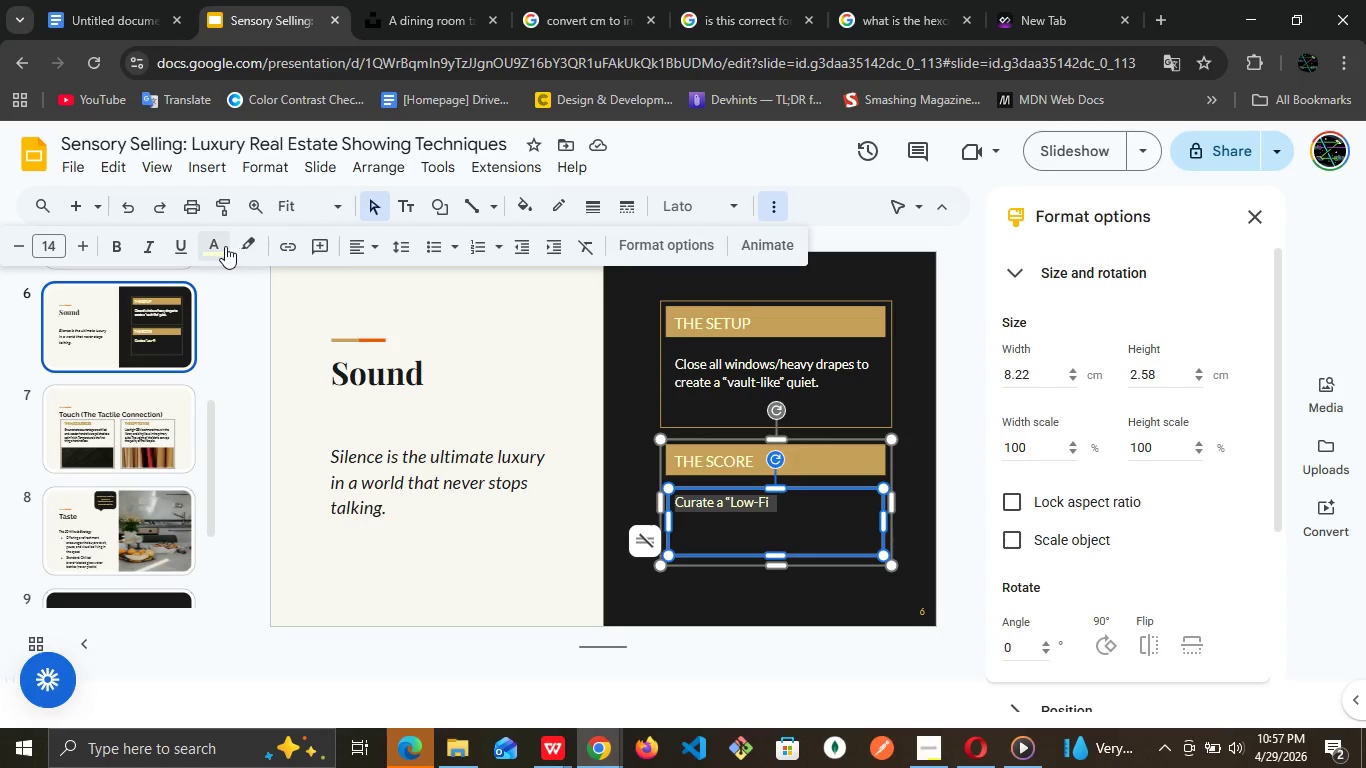 
left_click([225, 246])
 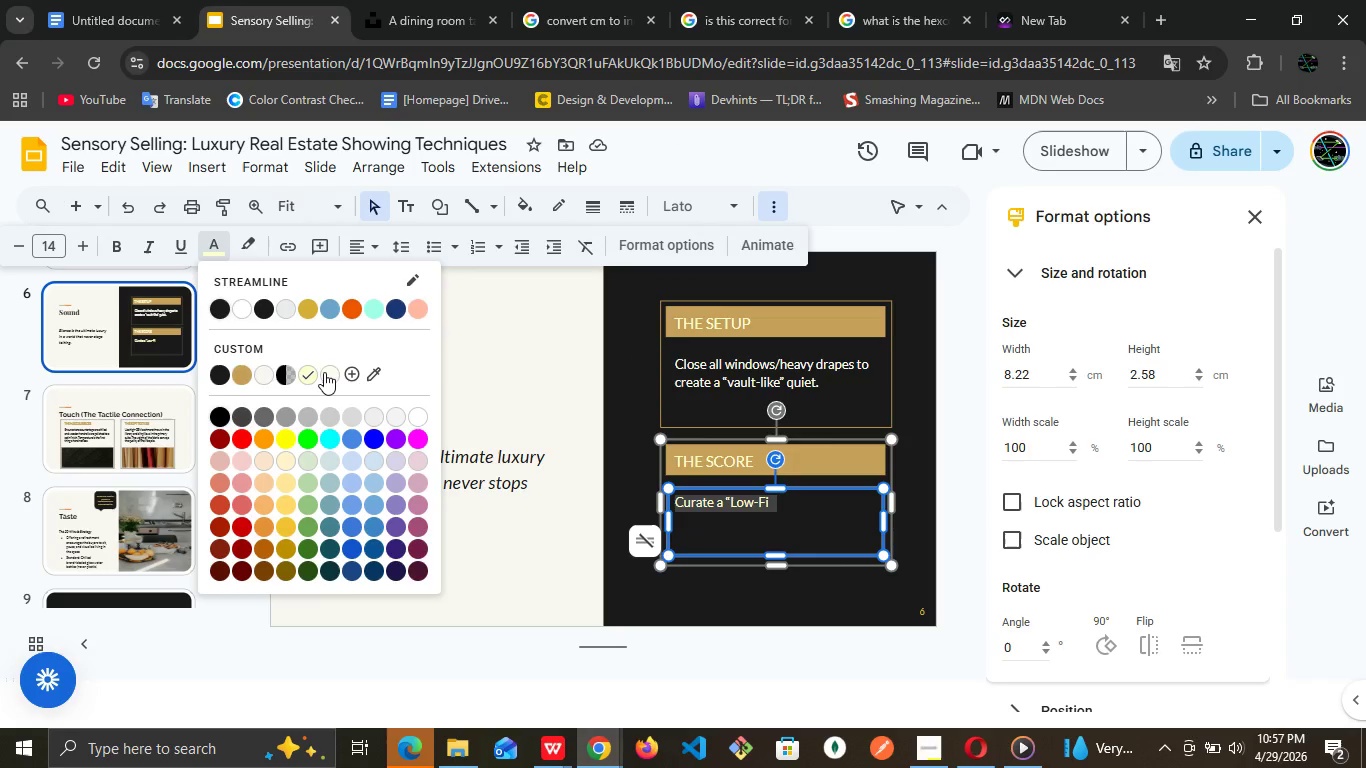 
left_click([324, 372])
 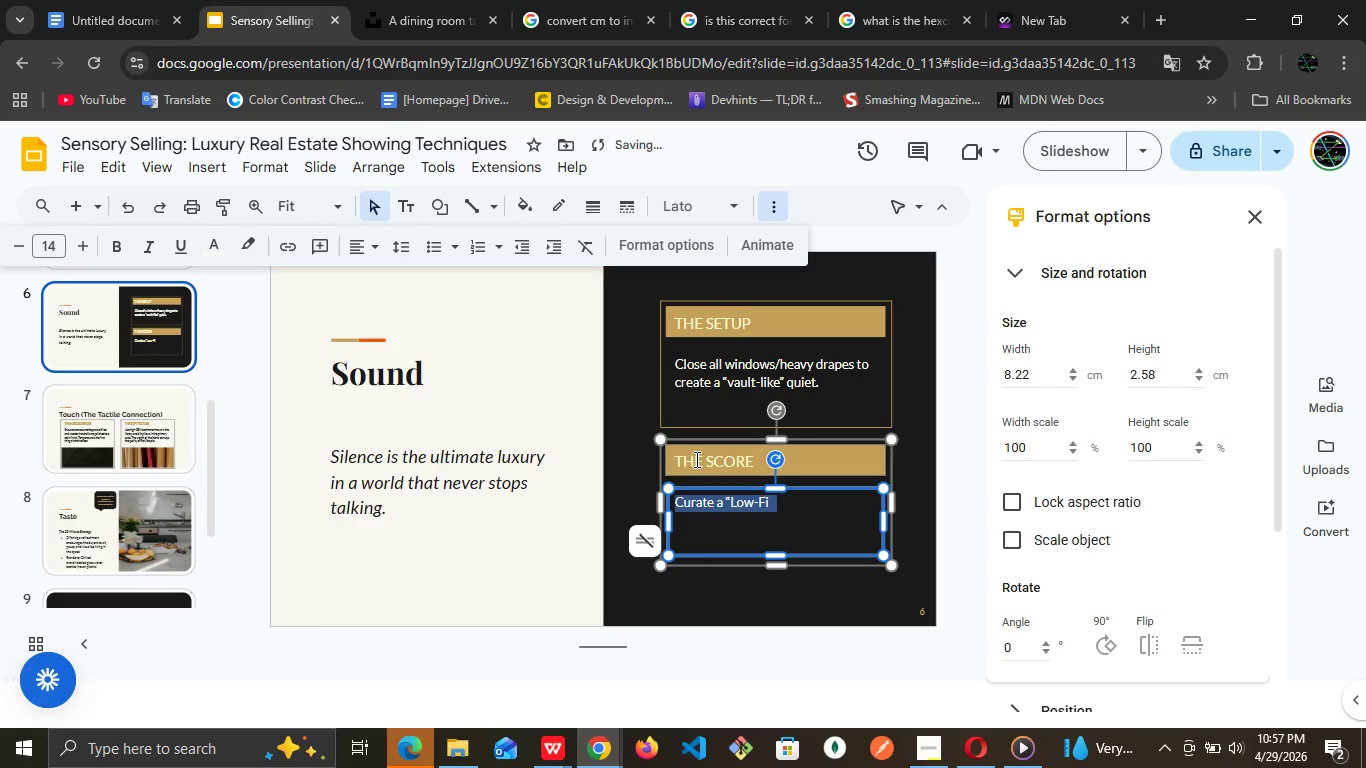 
double_click([695, 459])
 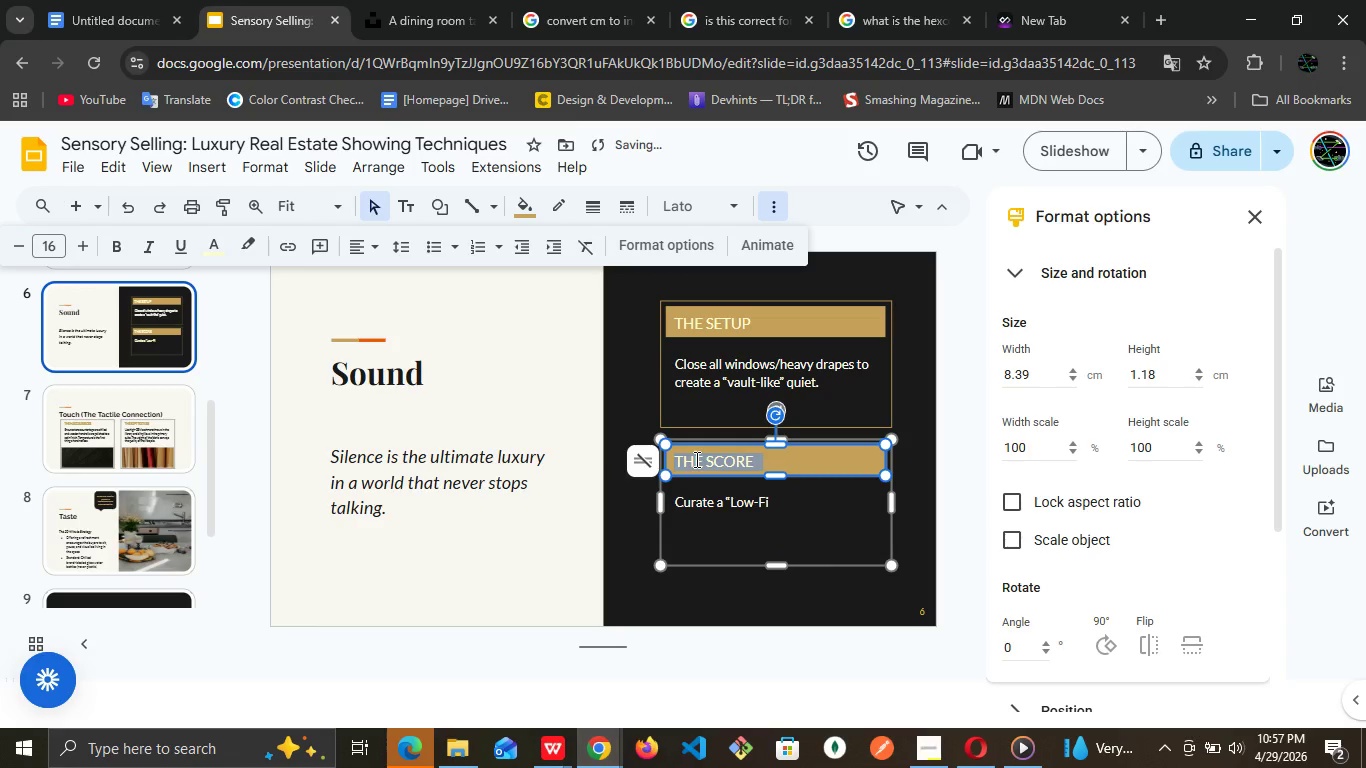 
triple_click([695, 459])
 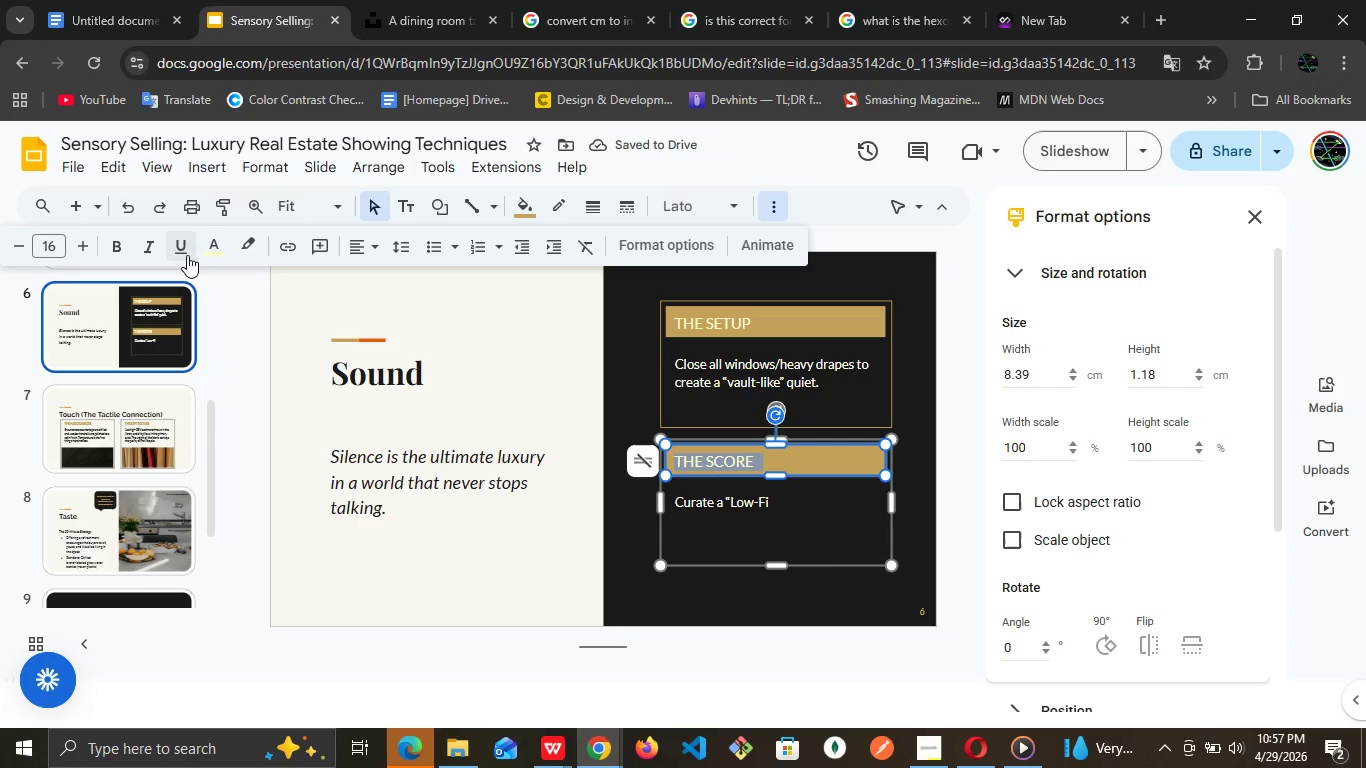 
left_click([217, 253])
 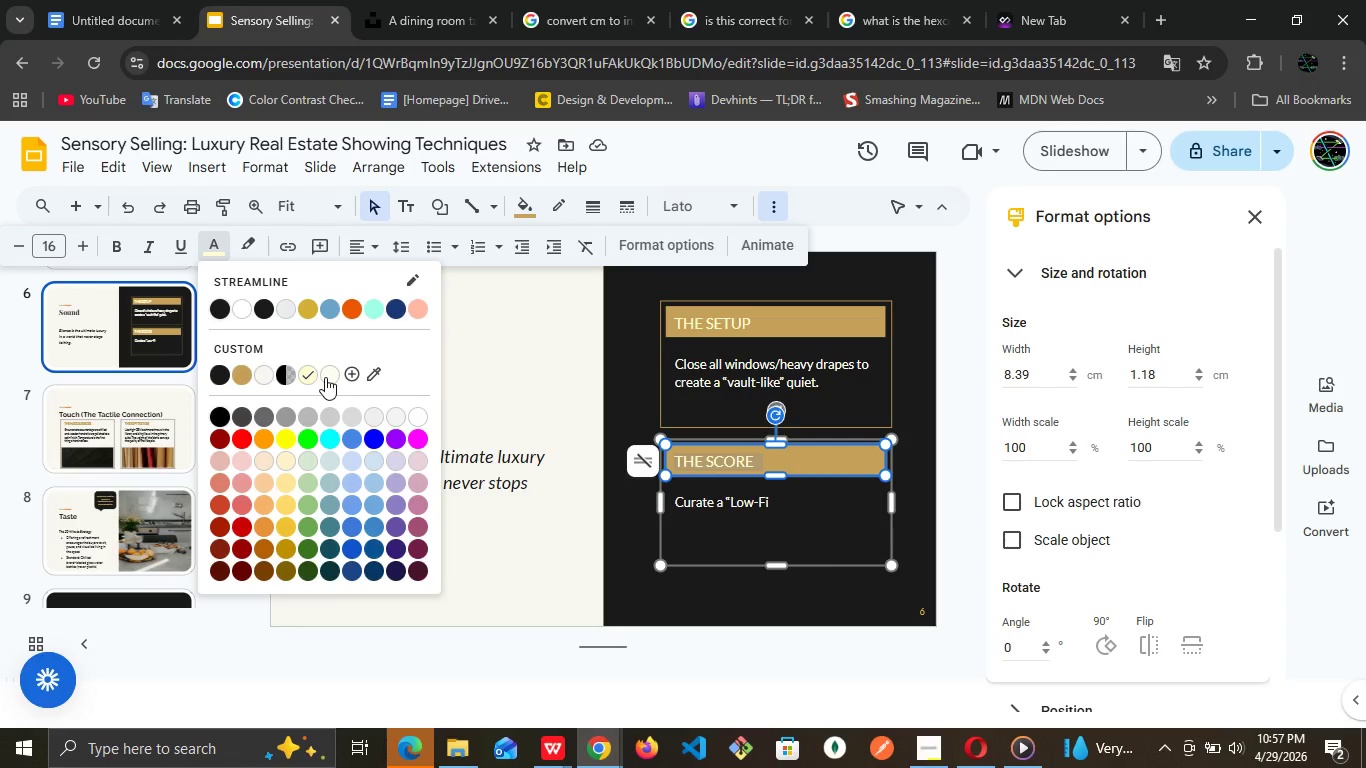 
left_click([327, 377])
 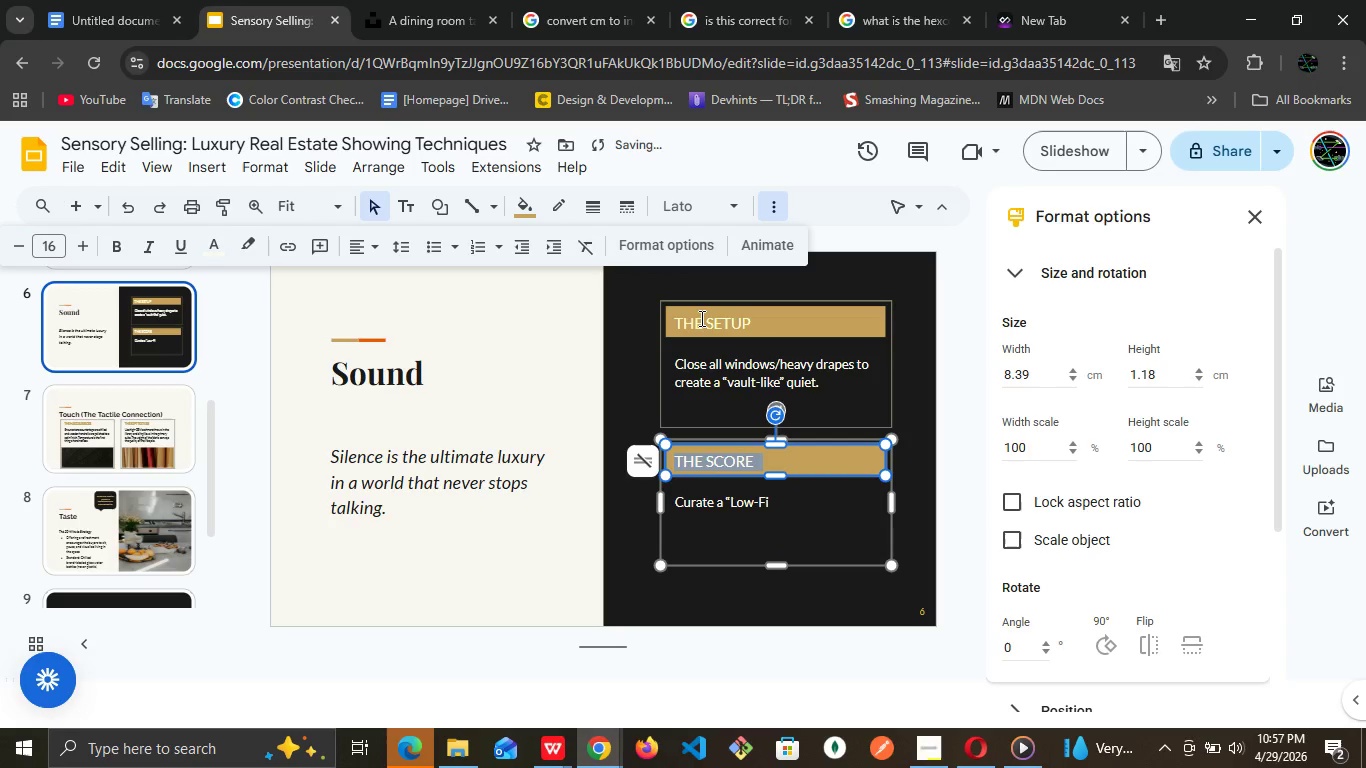 
double_click([702, 317])
 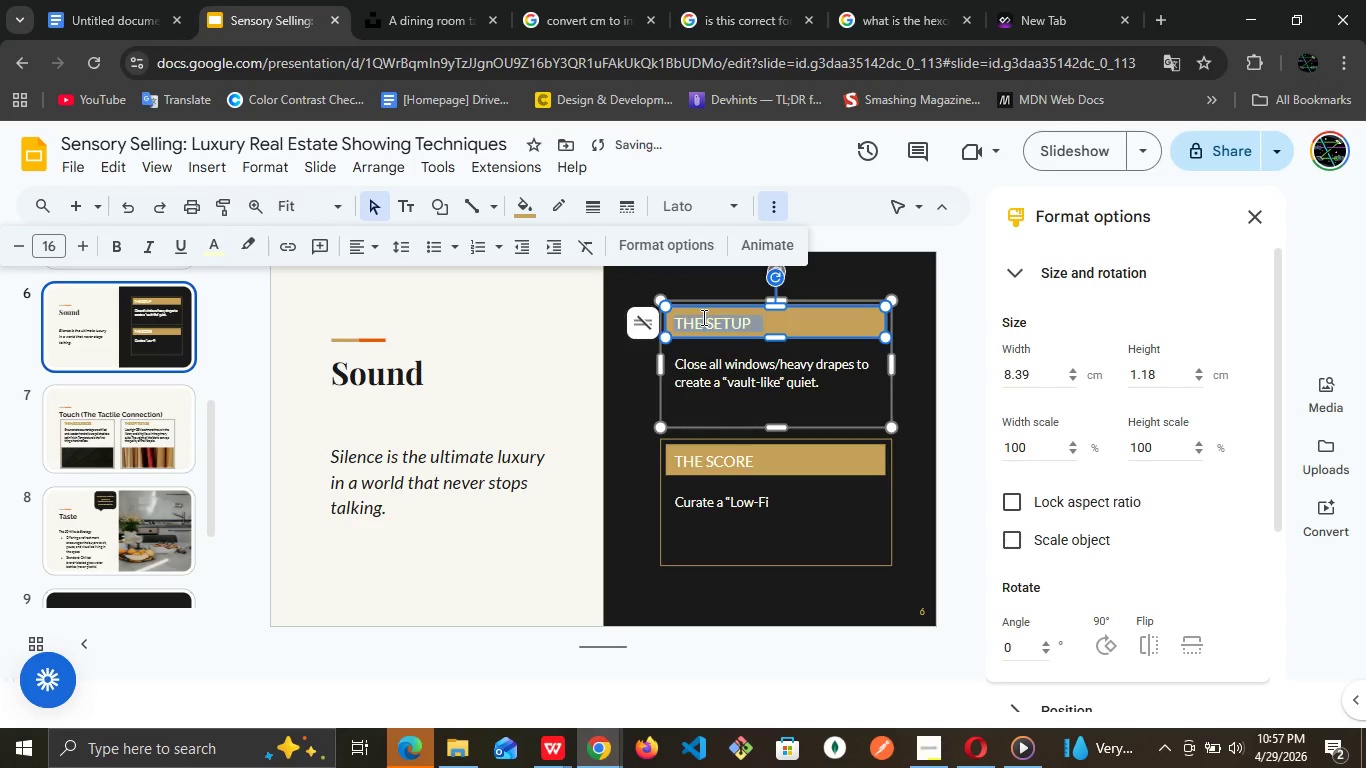 
triple_click([702, 317])
 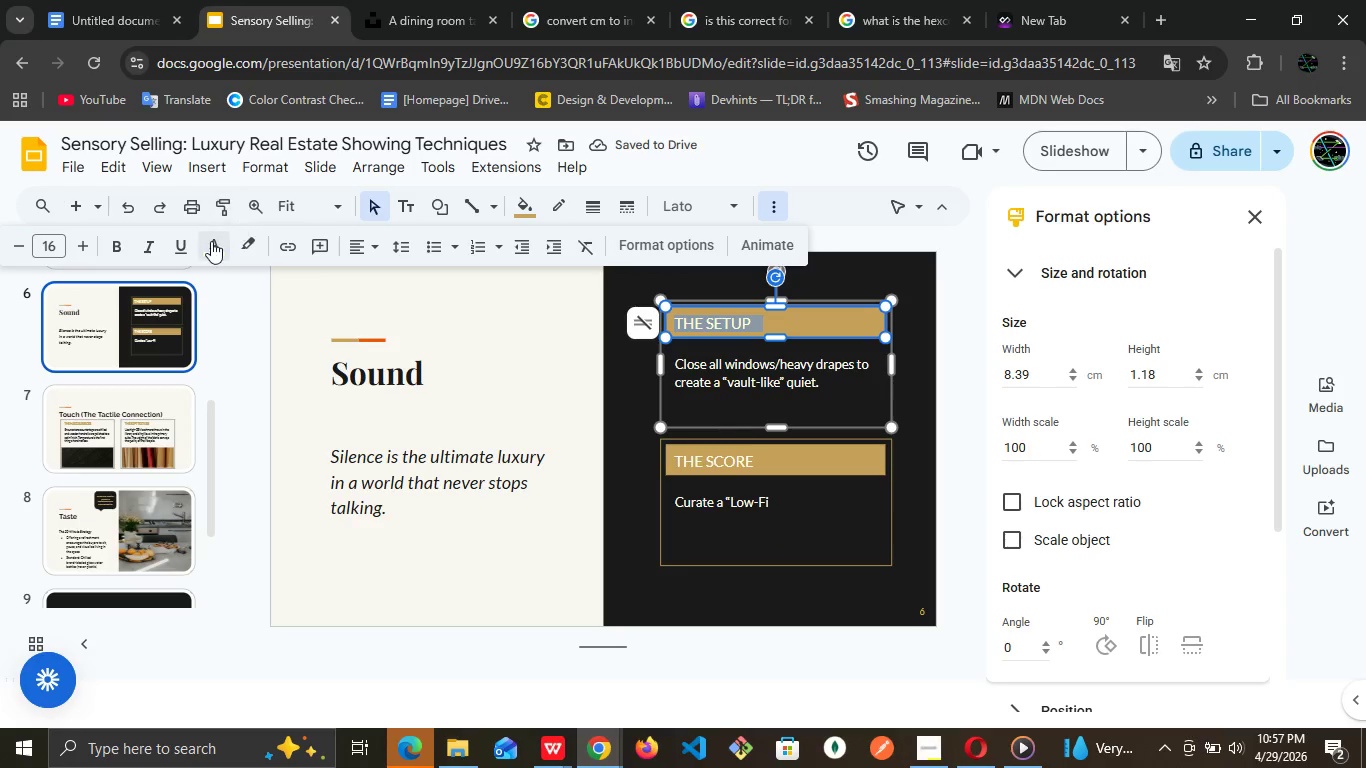 
left_click([211, 246])
 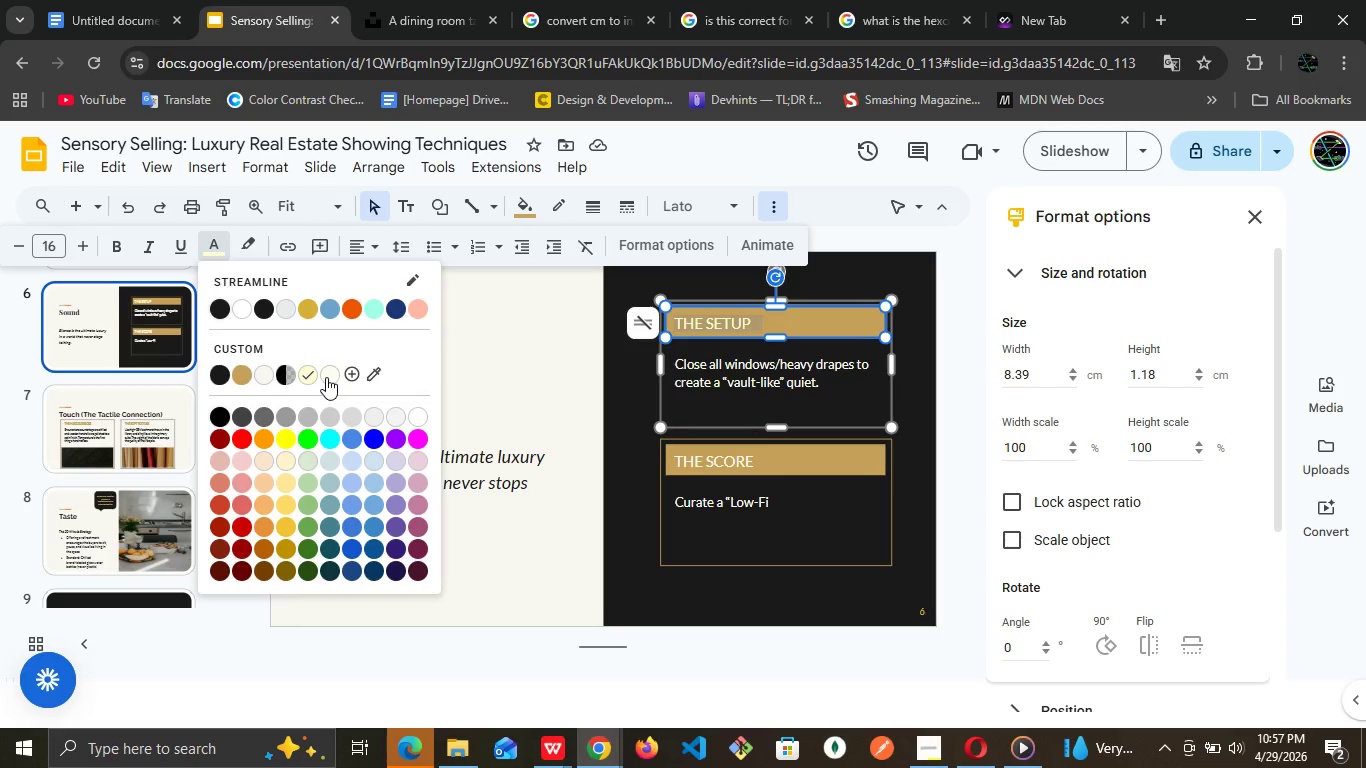 
left_click([327, 377])
 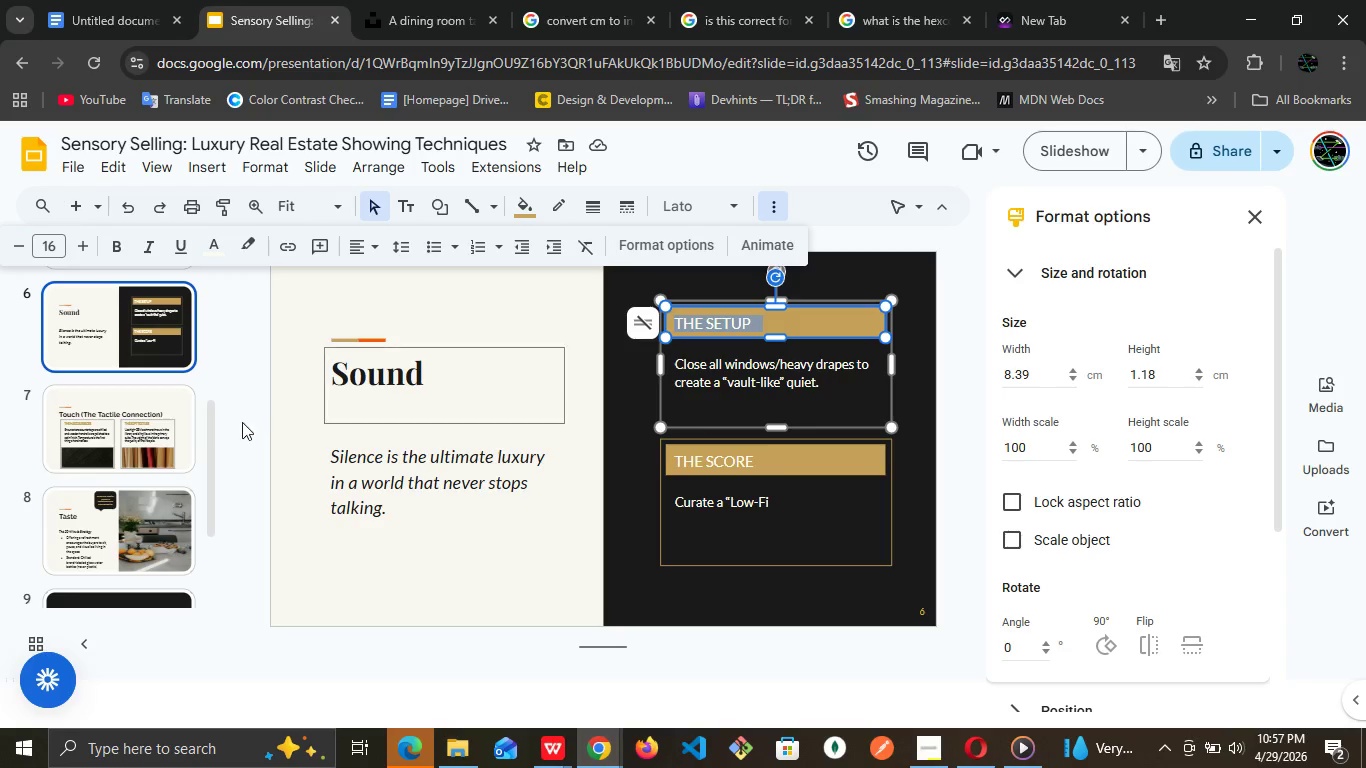 
wait(28.61)
 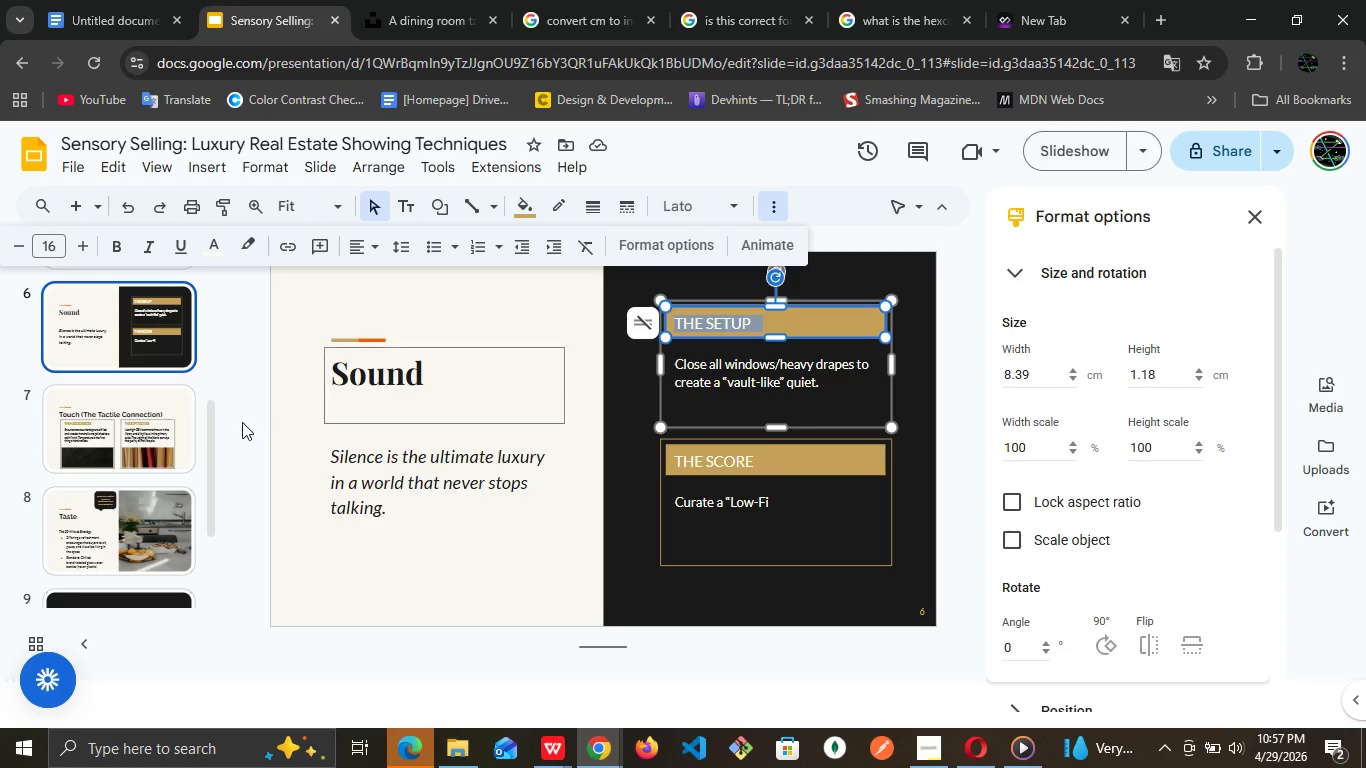 
left_click([734, 506])
 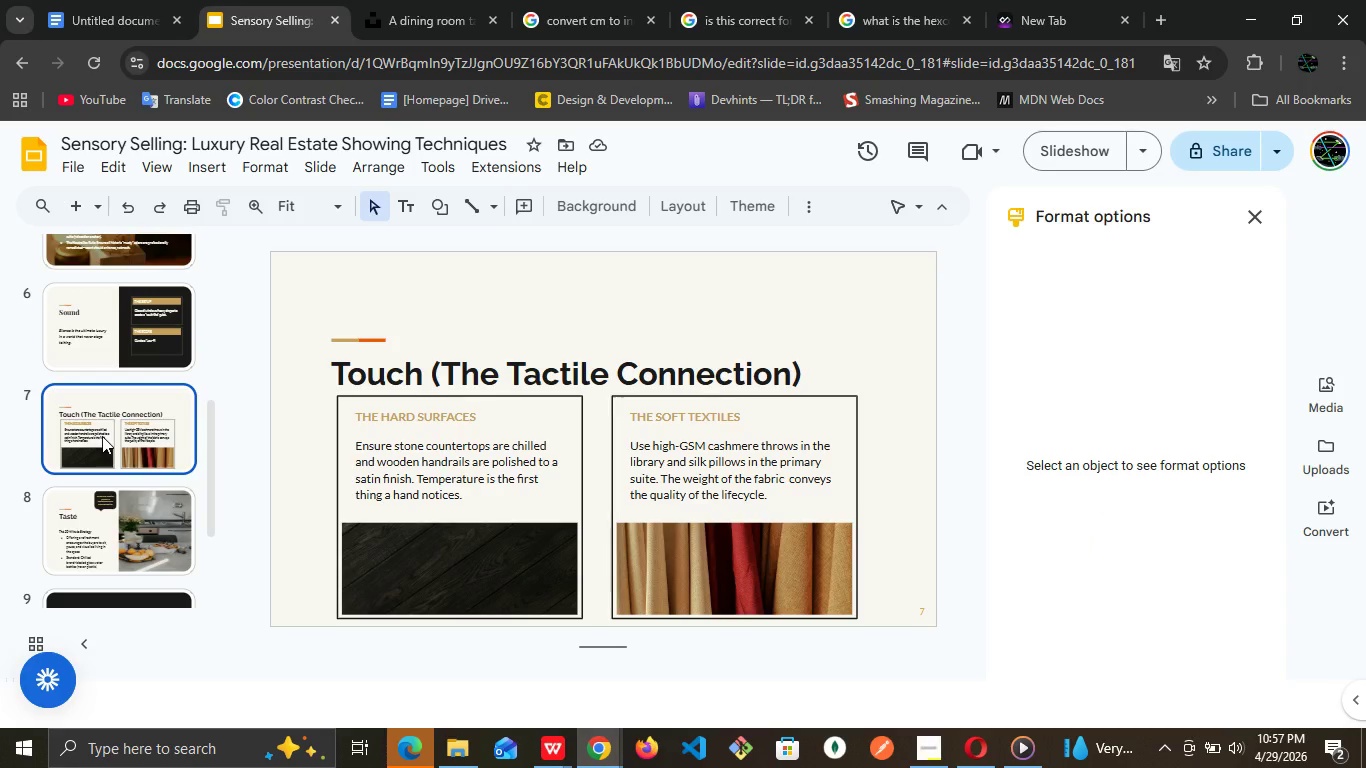 
left_click([130, 532])
 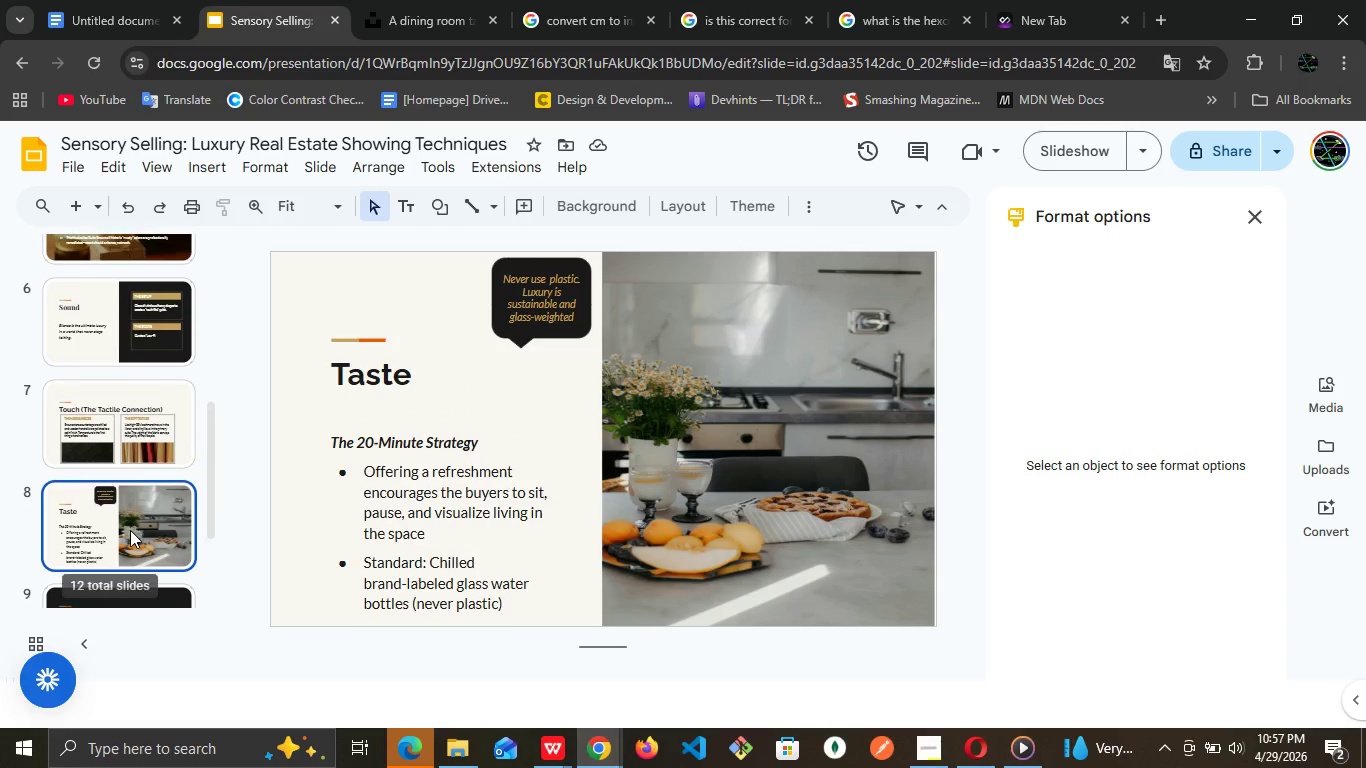 
scroll: coordinate [130, 530], scroll_direction: down, amount: 1.0
 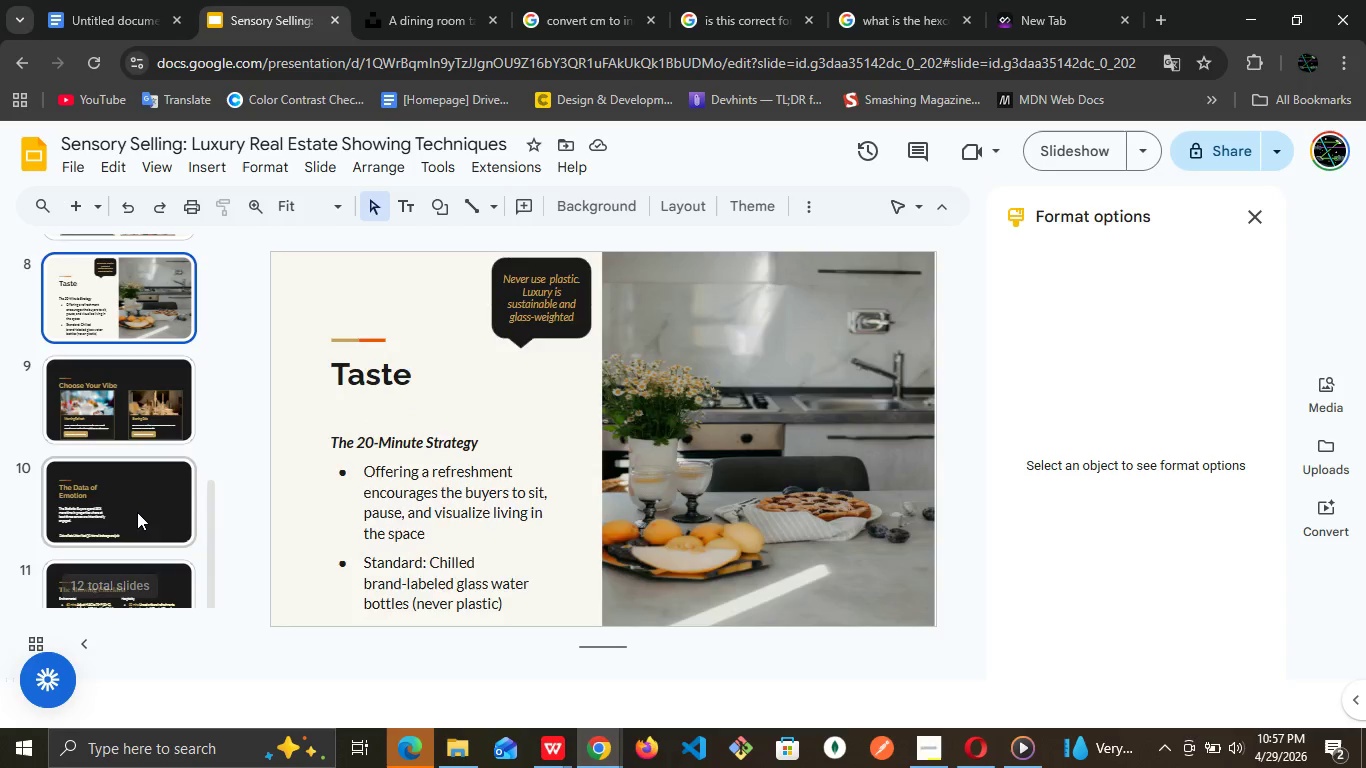 
left_click([137, 512])
 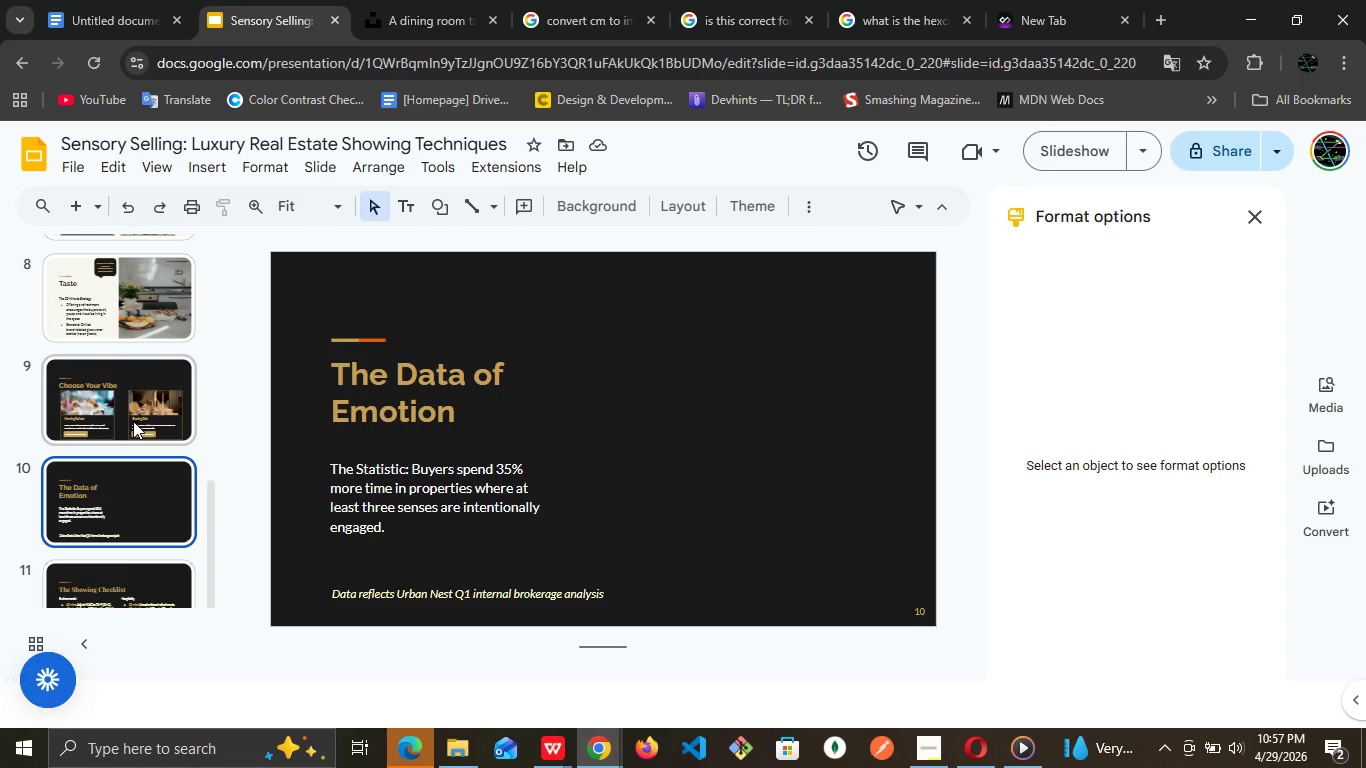 
left_click([133, 421])
 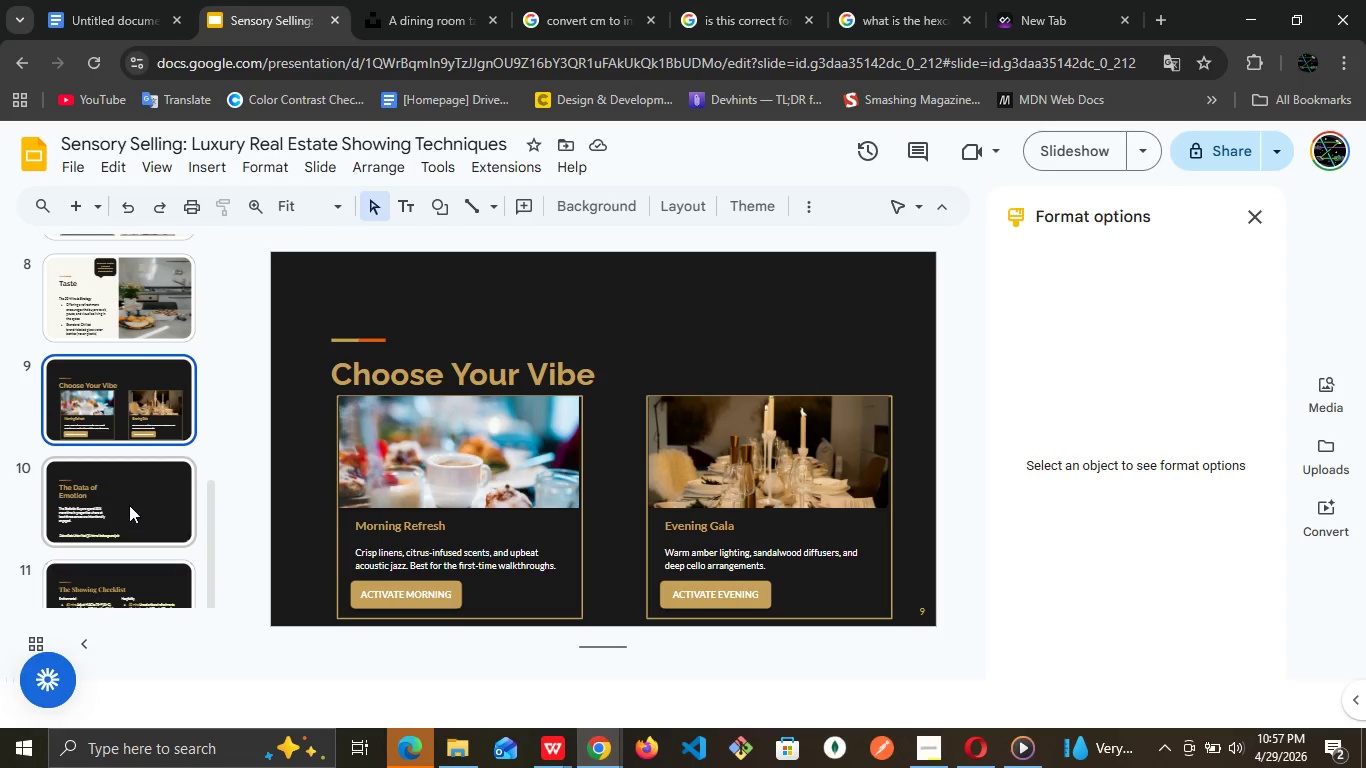 
left_click([129, 505])
 